 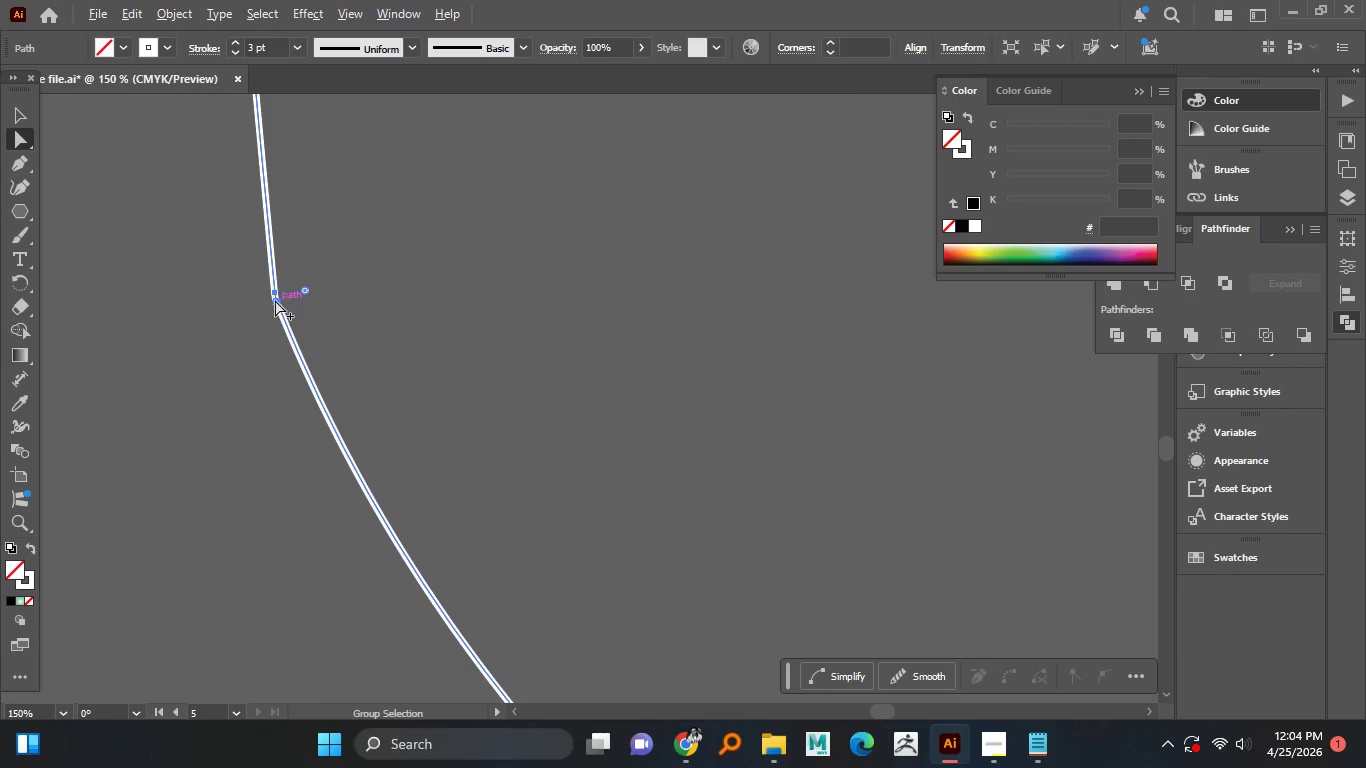 
left_click([276, 301])
 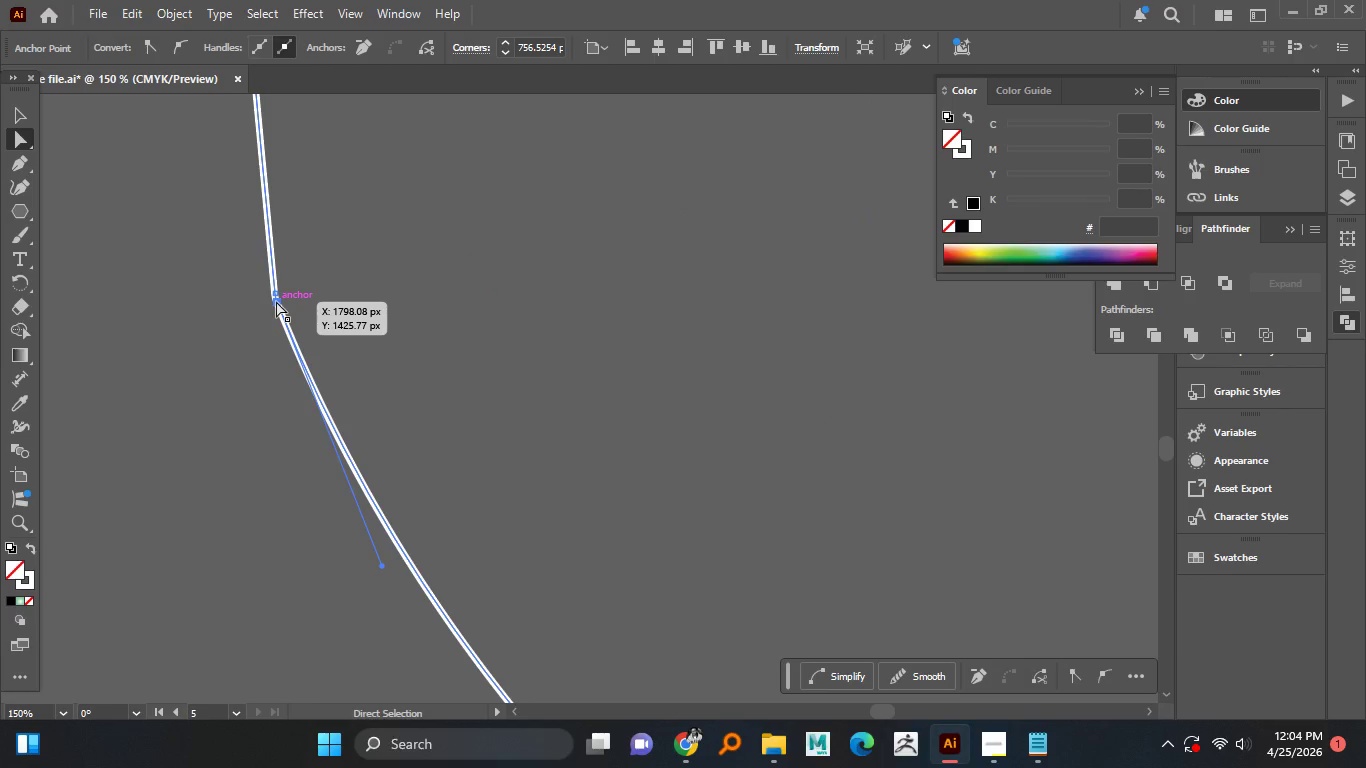 
left_click_drag(start_coordinate=[276, 301], to_coordinate=[295, 374])
 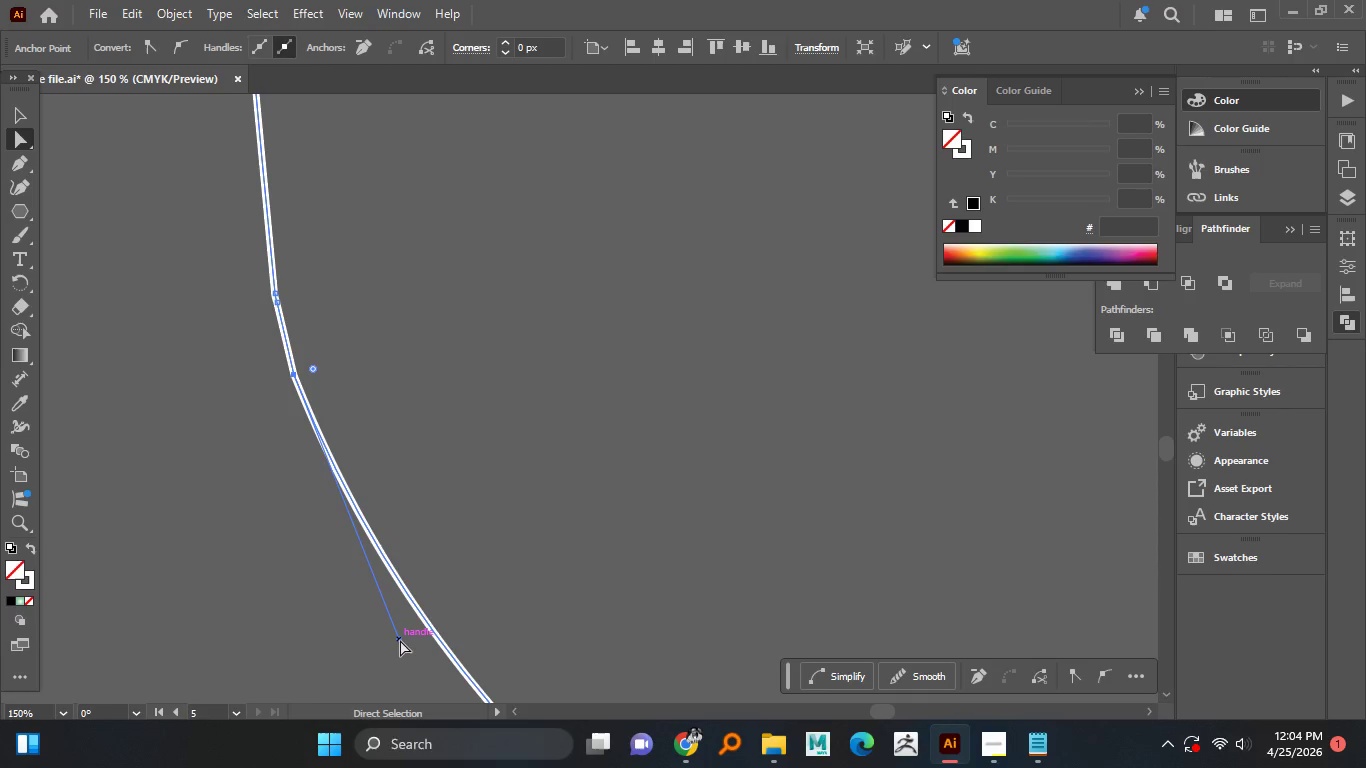 
left_click_drag(start_coordinate=[402, 639], to_coordinate=[381, 650])
 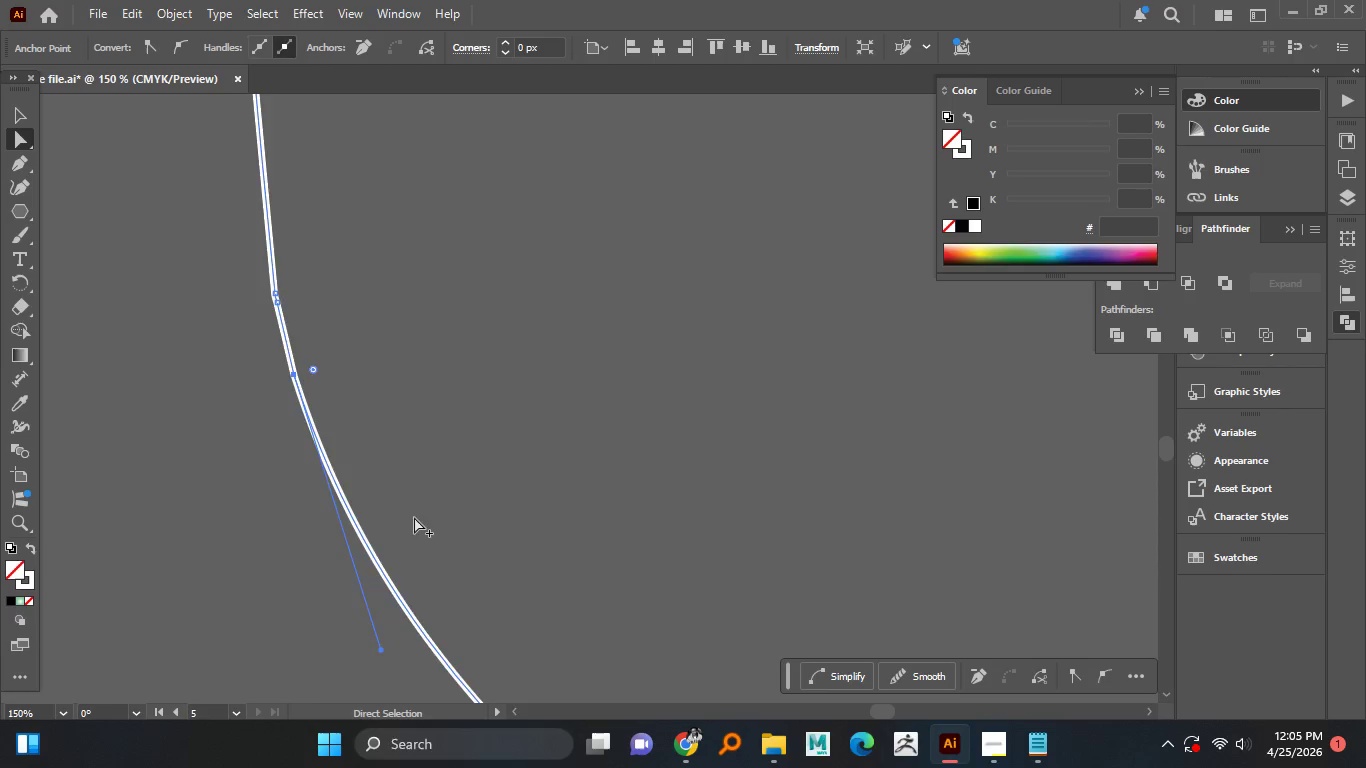 
hold_key(key=AltLeft, duration=1.28)
scroll: coordinate [417, 500], scroll_direction: down, amount: 4.0
 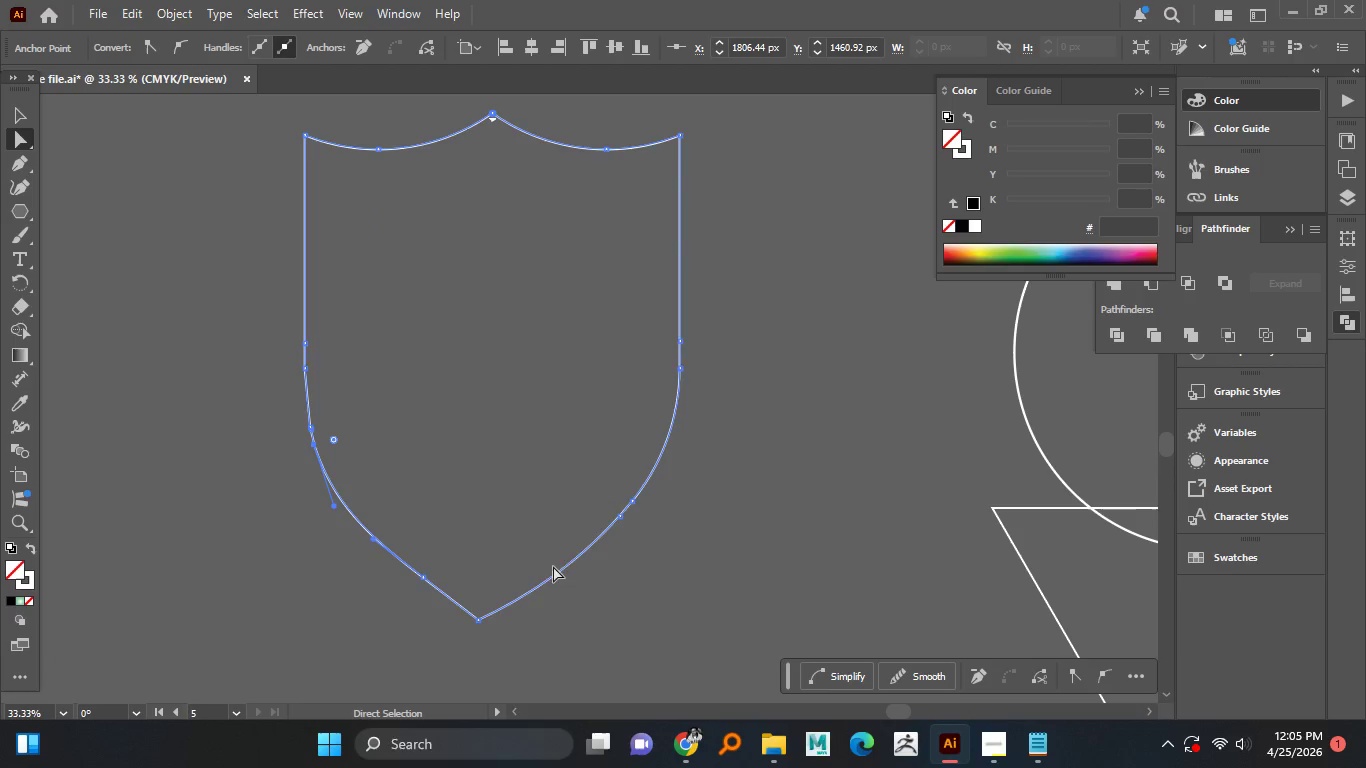 
left_click([612, 574])
 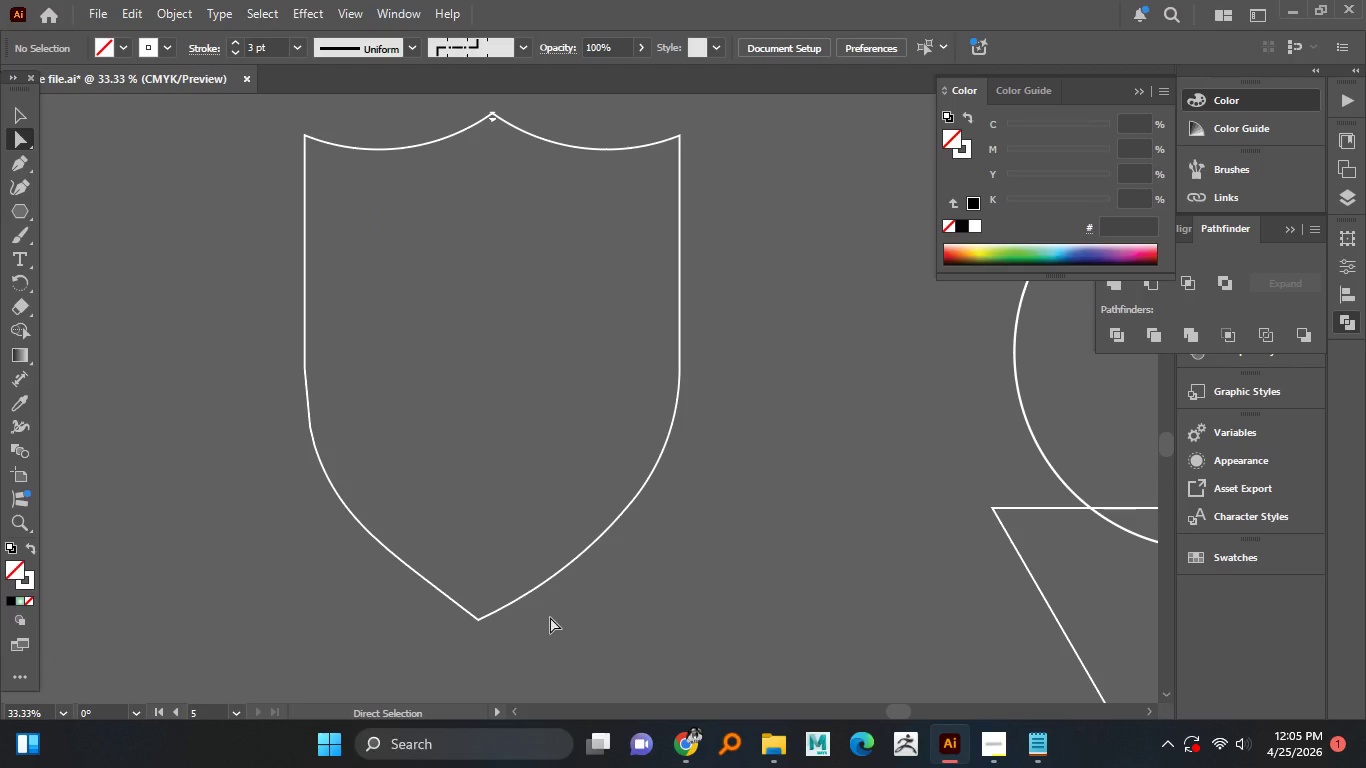 
hold_key(key=AltLeft, duration=0.59)
 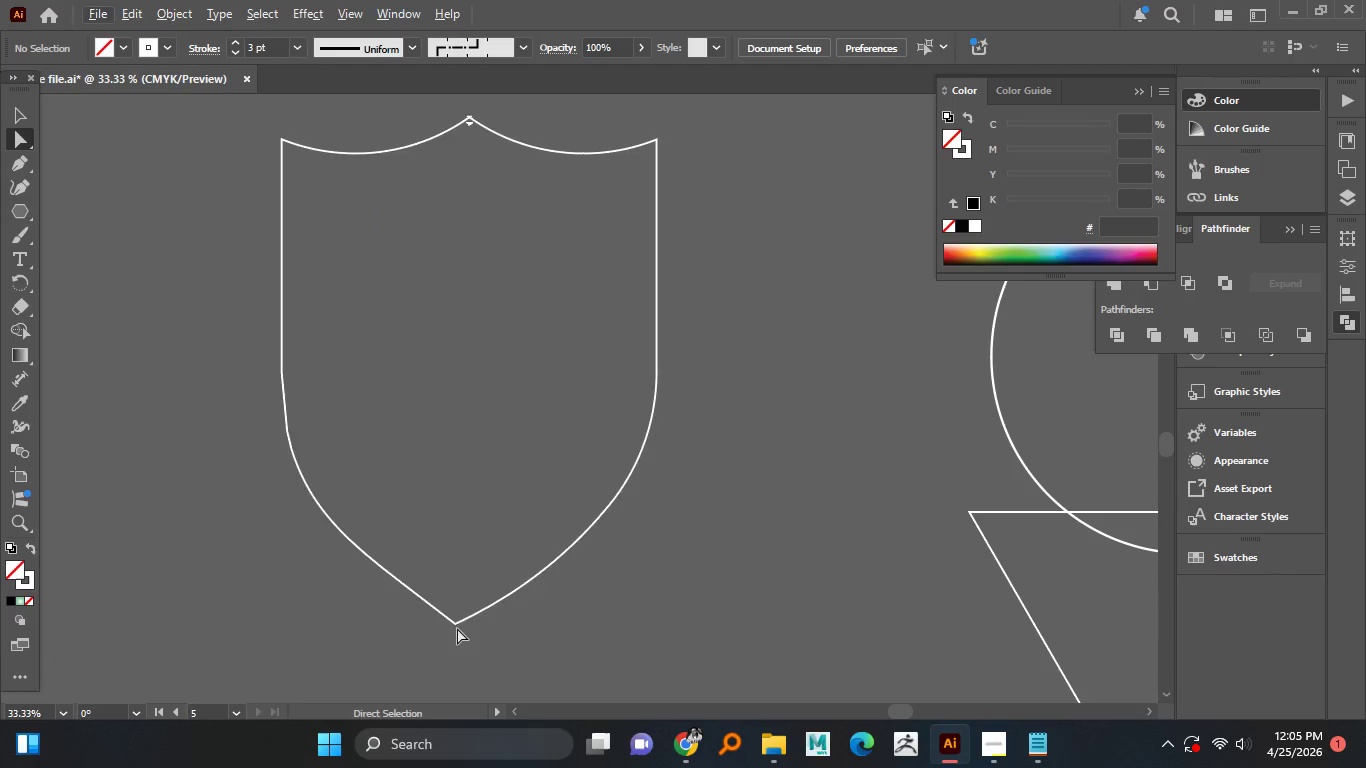 
left_click([456, 624])
 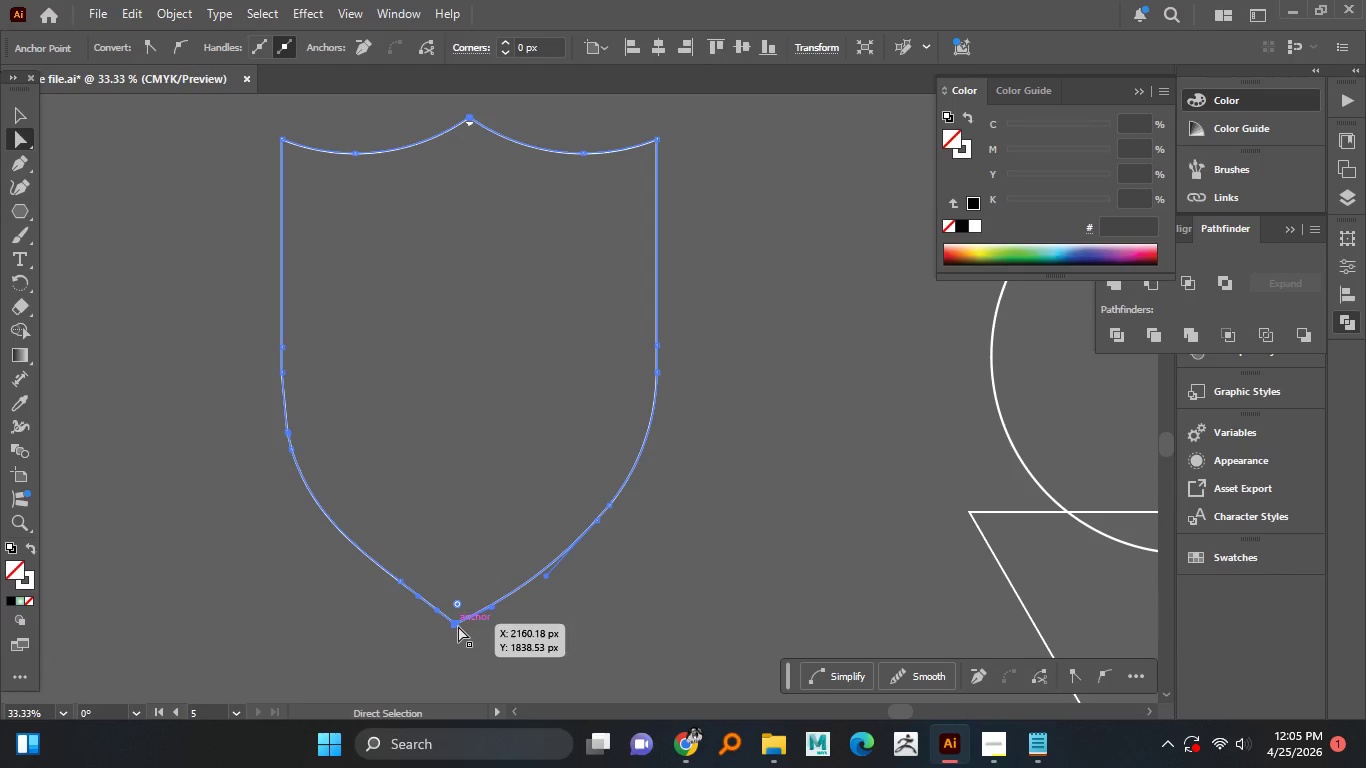 
left_click_drag(start_coordinate=[458, 626], to_coordinate=[469, 625])
 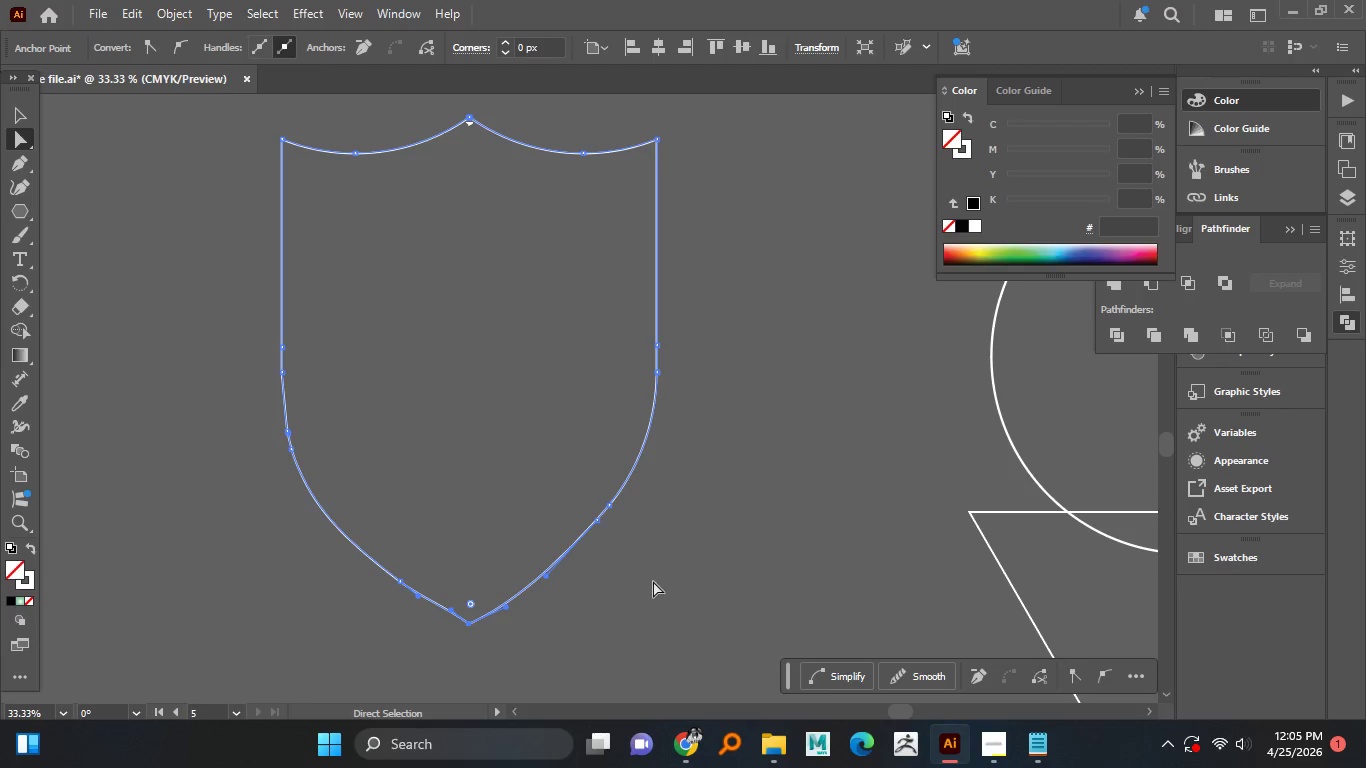 
left_click([653, 581])
 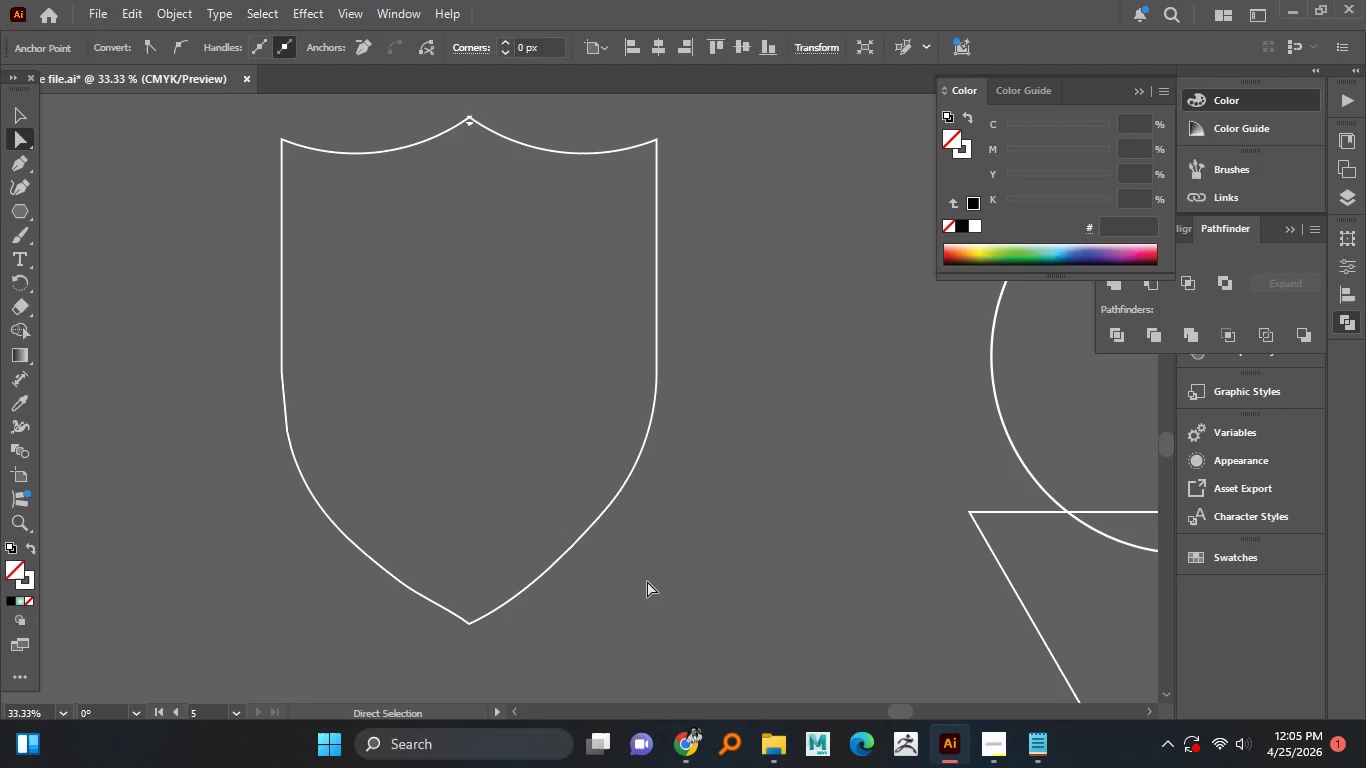 
hold_key(key=AltLeft, duration=1.47)
scroll: coordinate [473, 620], scroll_direction: up, amount: 2.0
 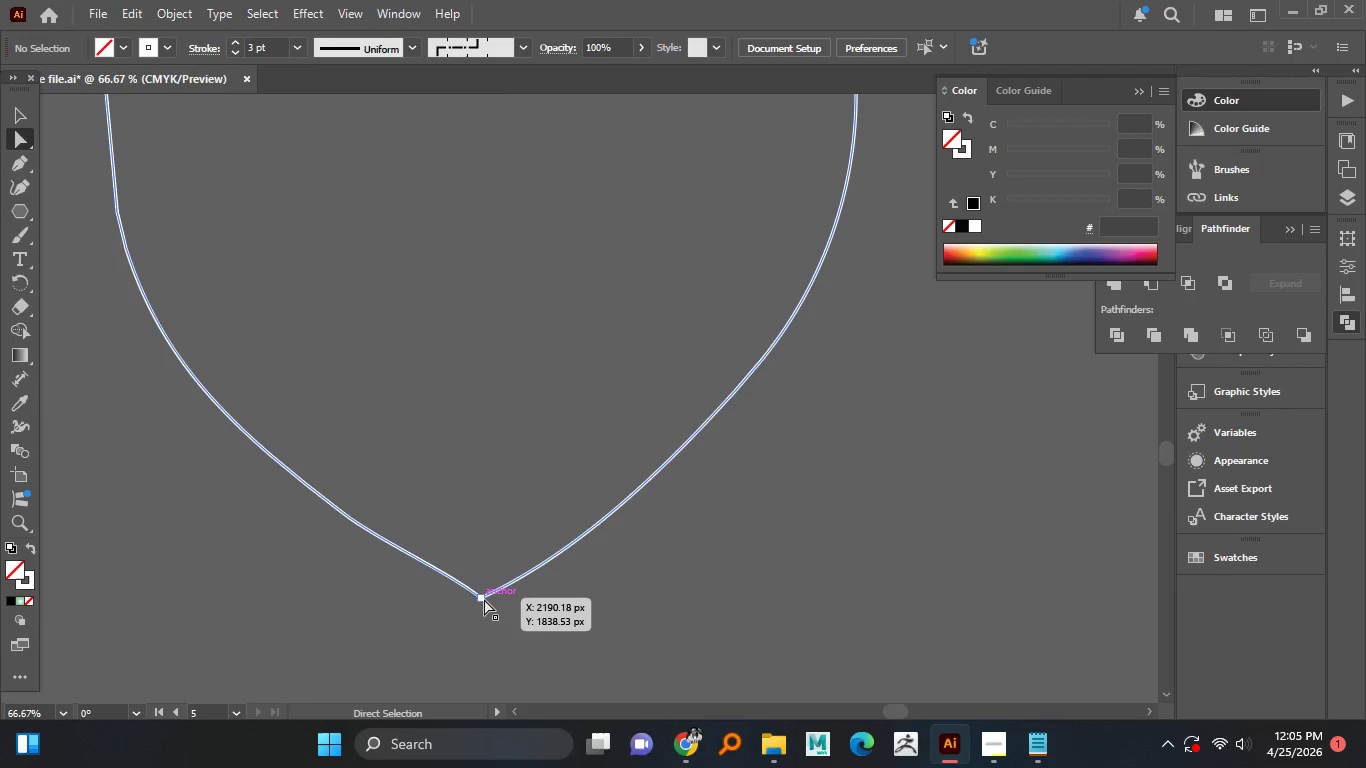 
left_click([484, 599])
 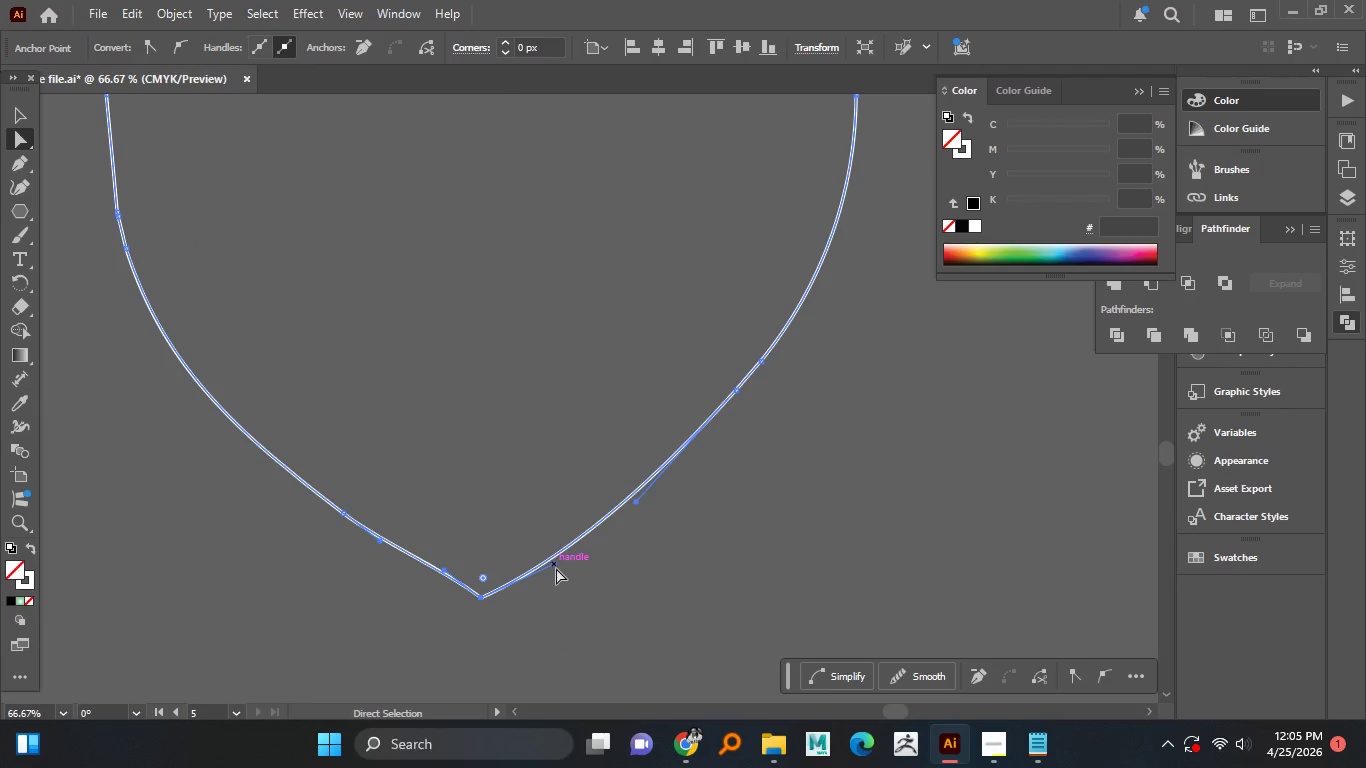 
left_click_drag(start_coordinate=[557, 567], to_coordinate=[550, 543])
 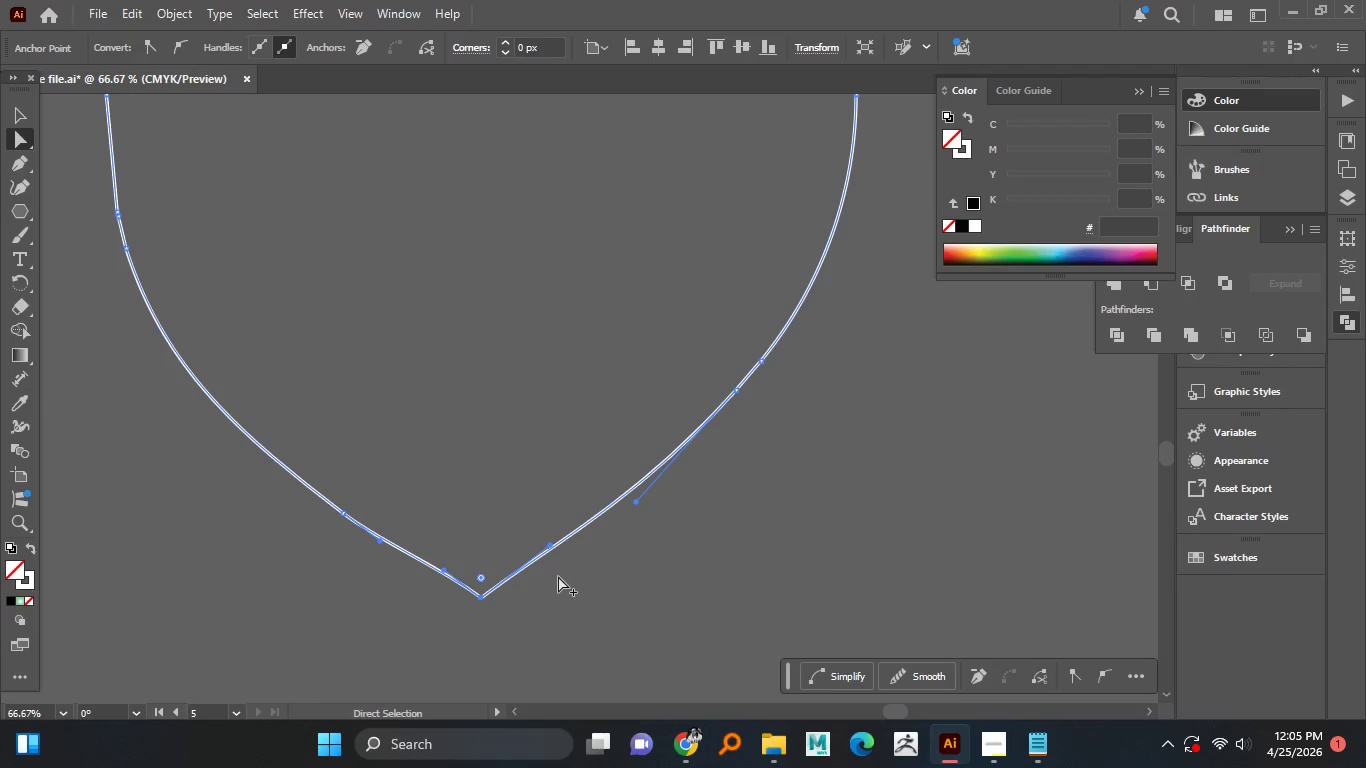 
hold_key(key=AltLeft, duration=1.5)
scroll: coordinate [558, 576], scroll_direction: down, amount: 3.0
 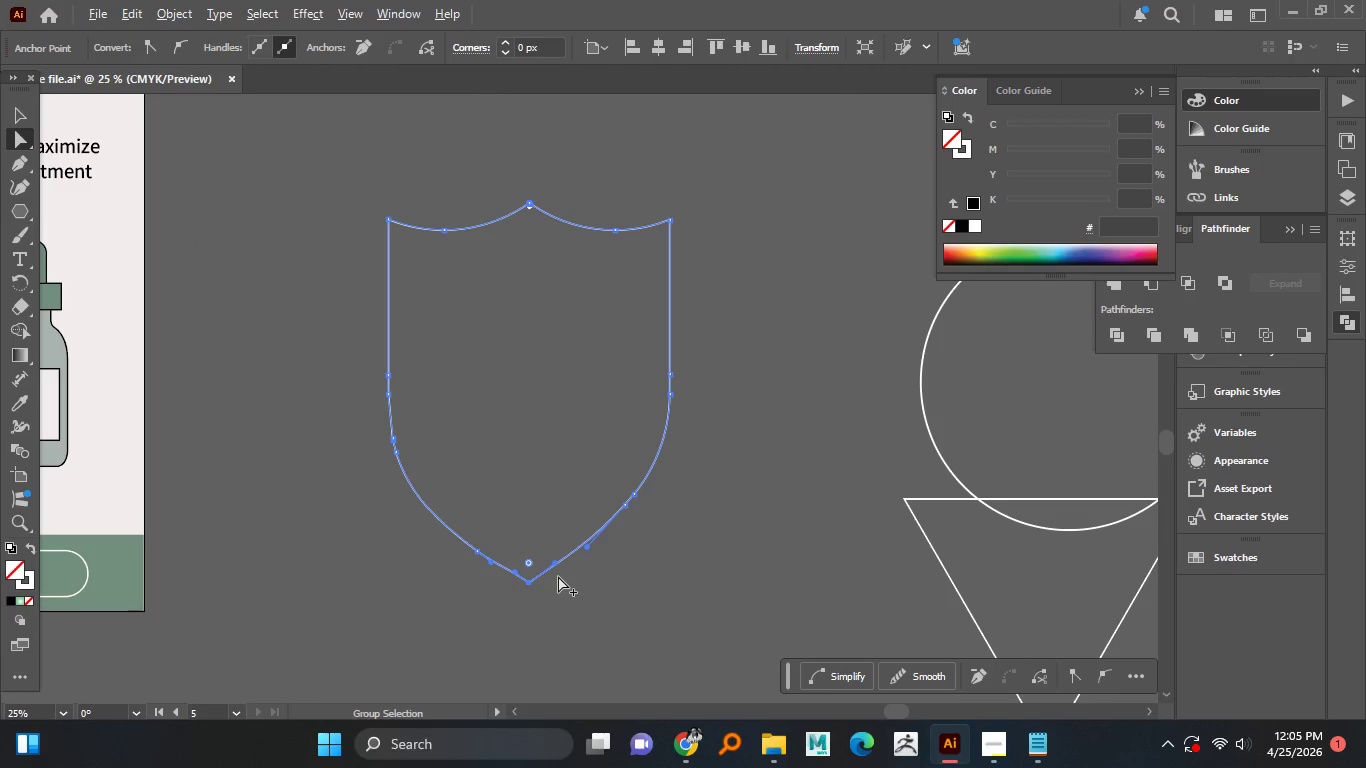 
hold_key(key=AltLeft, duration=0.44)
 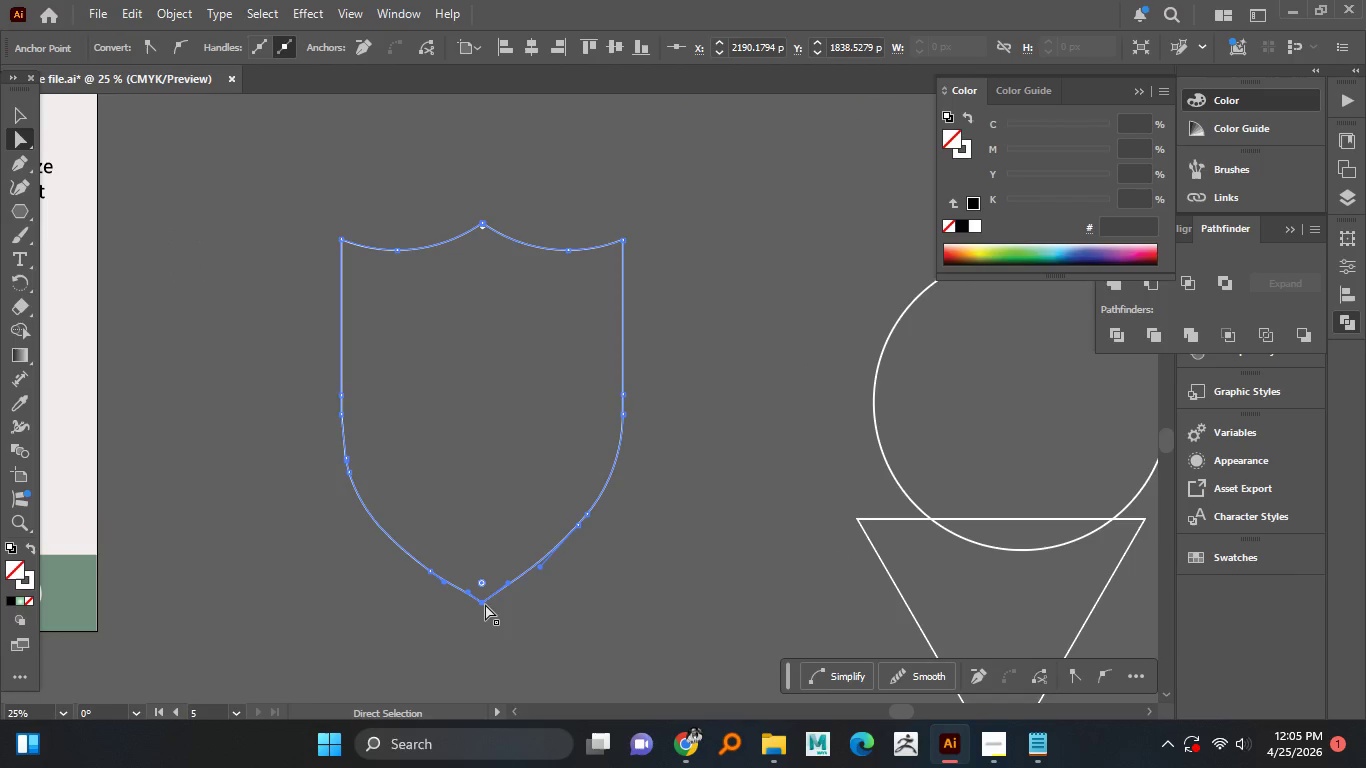 
hold_key(key=AltLeft, duration=3.78)
 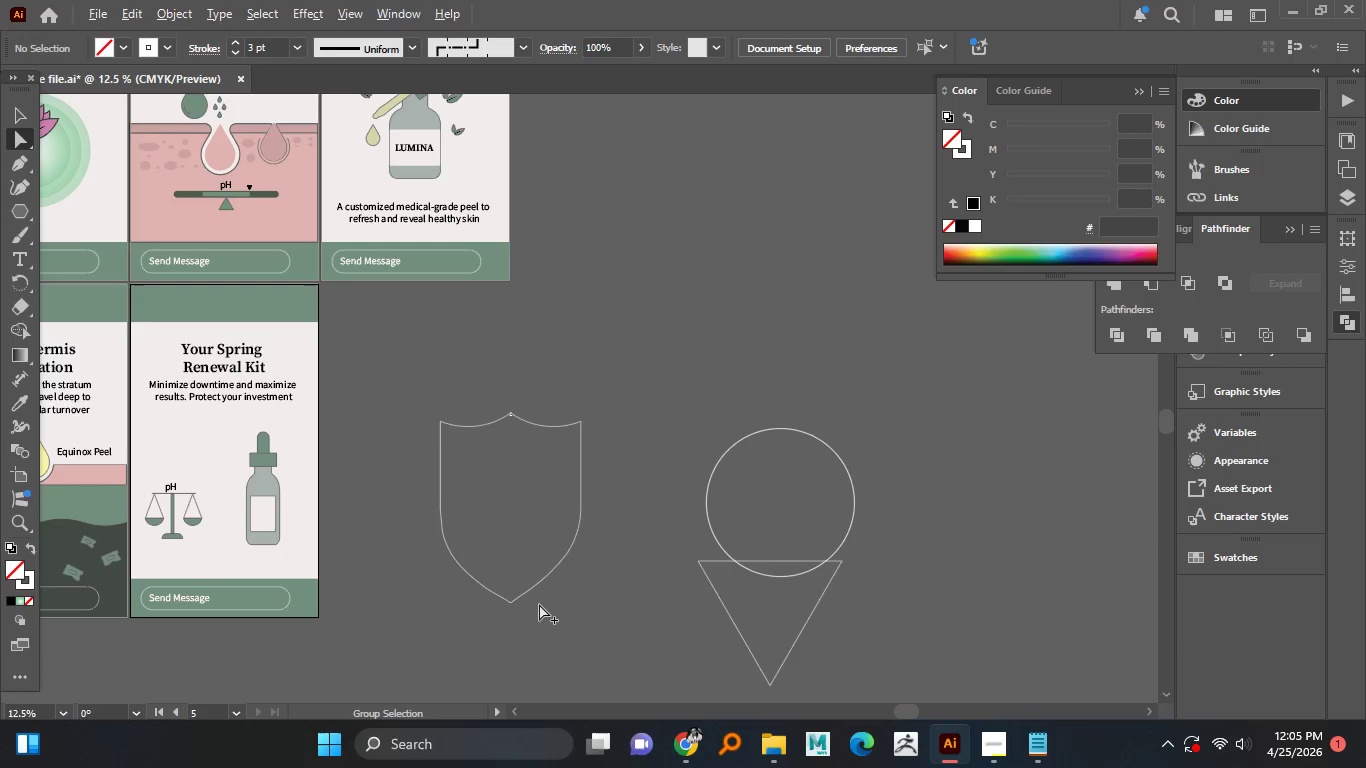 
hold_key(key=ShiftLeft, duration=1.51)
 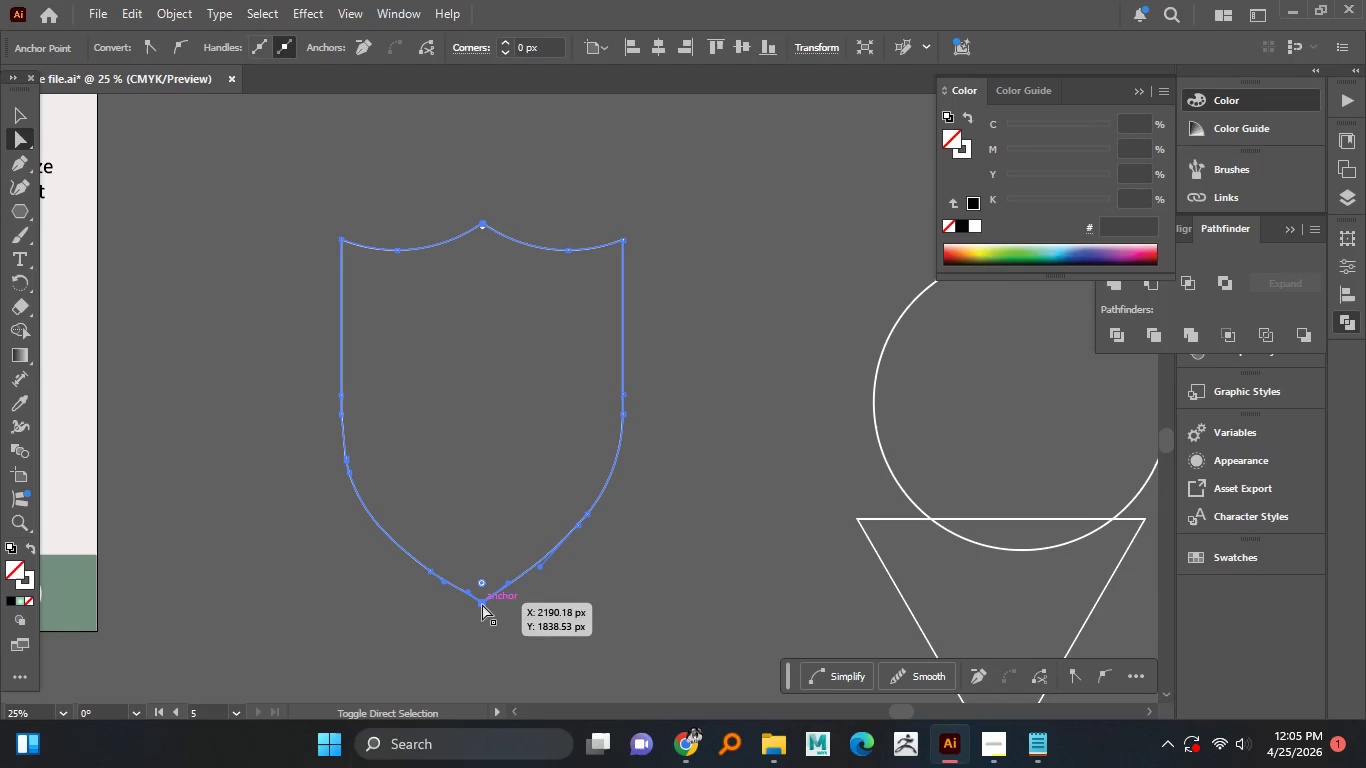 
hold_key(key=ShiftLeft, duration=0.64)
 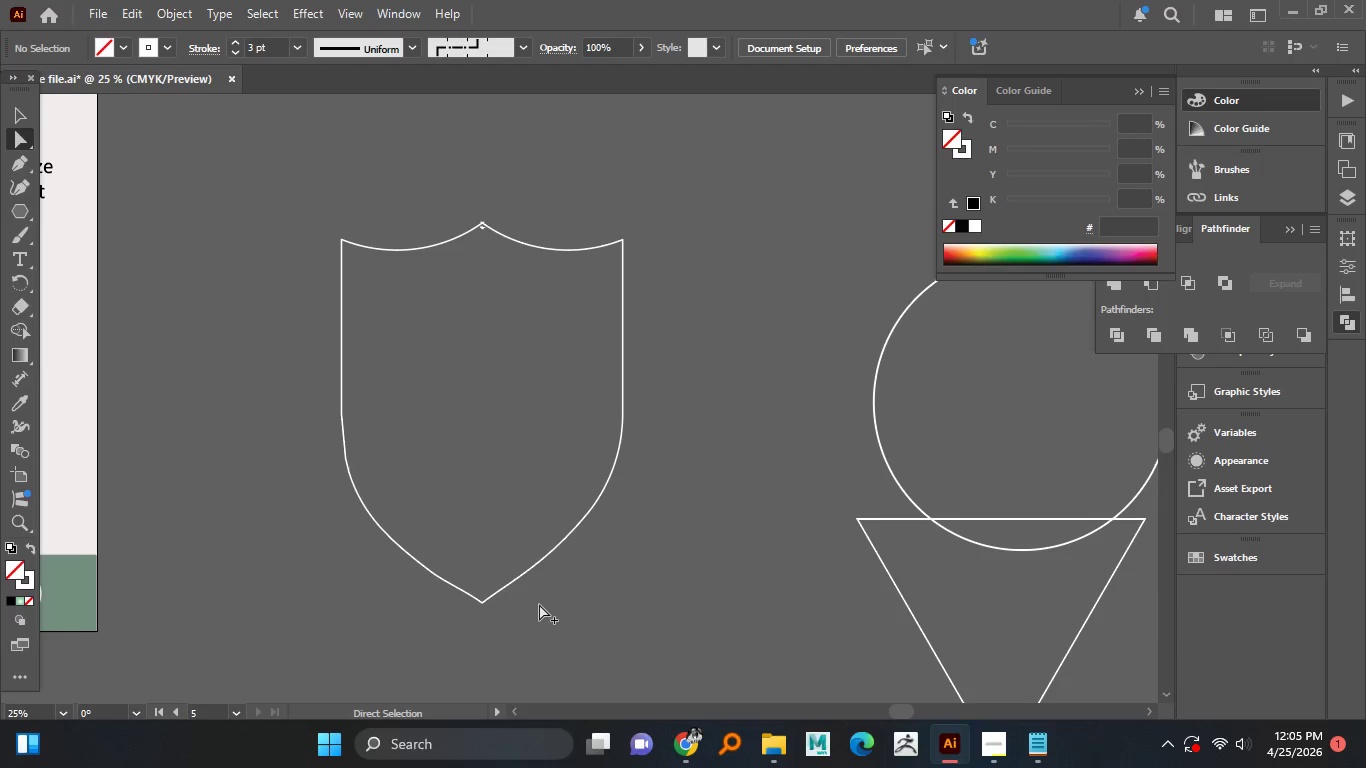 
left_click([539, 604])
 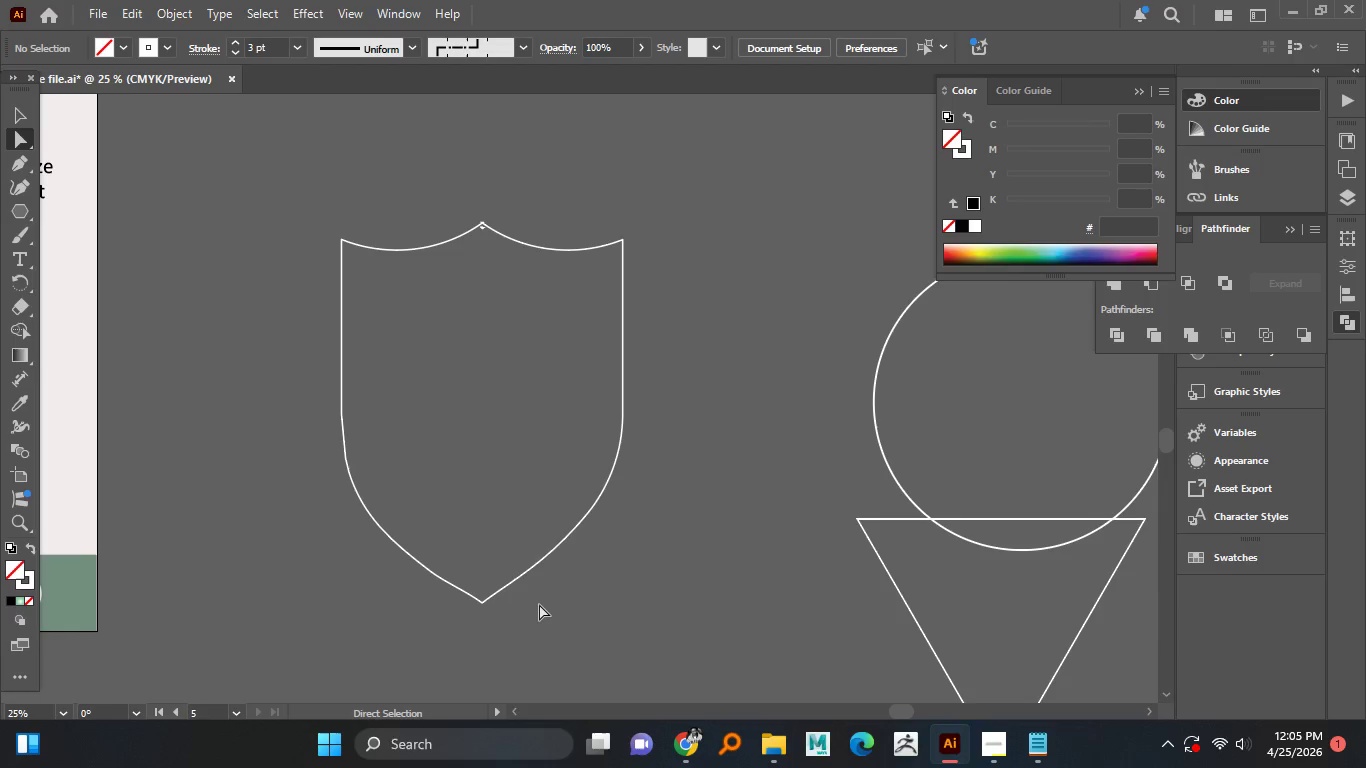 
hold_key(key=AltLeft, duration=1.5)
scroll: coordinate [539, 604], scroll_direction: down, amount: 2.0
 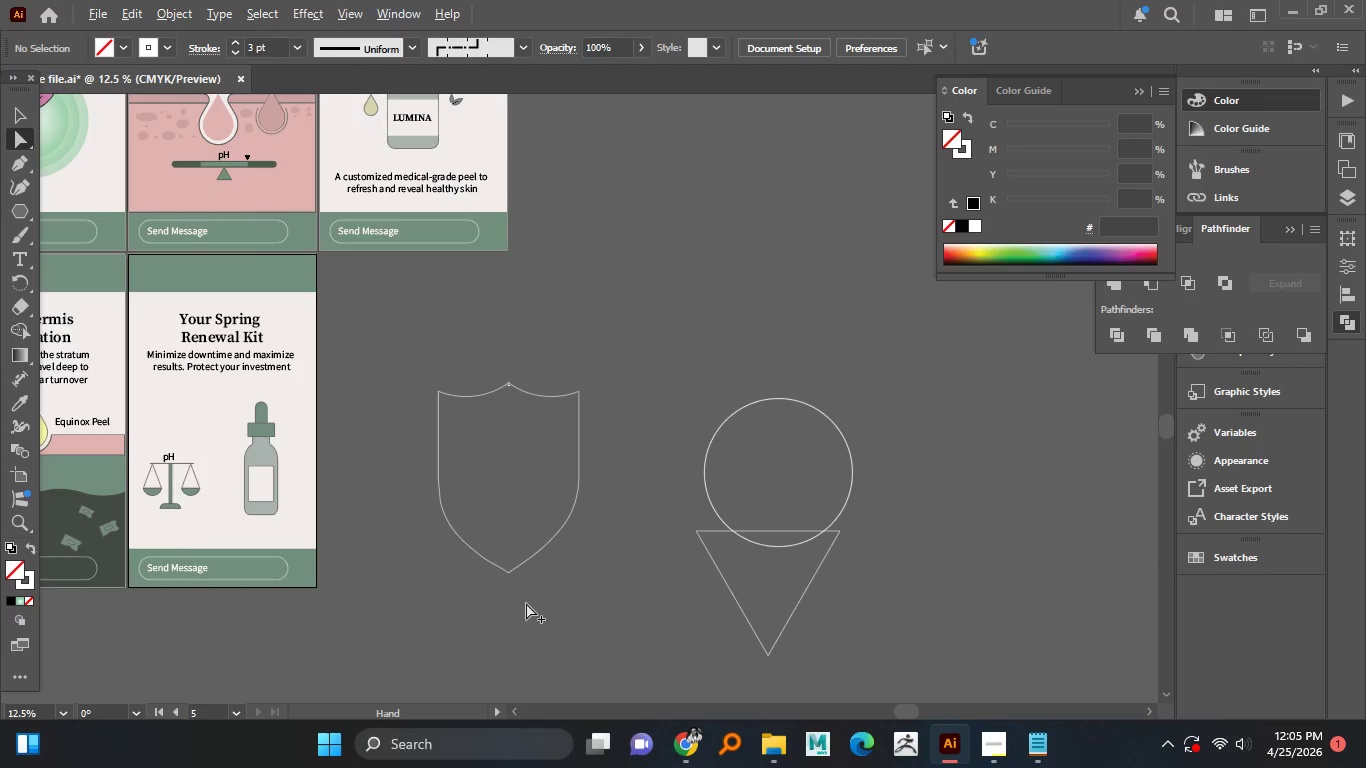 
hold_key(key=AltLeft, duration=1.5)
scroll: coordinate [551, 599], scroll_direction: down, amount: 2.0
 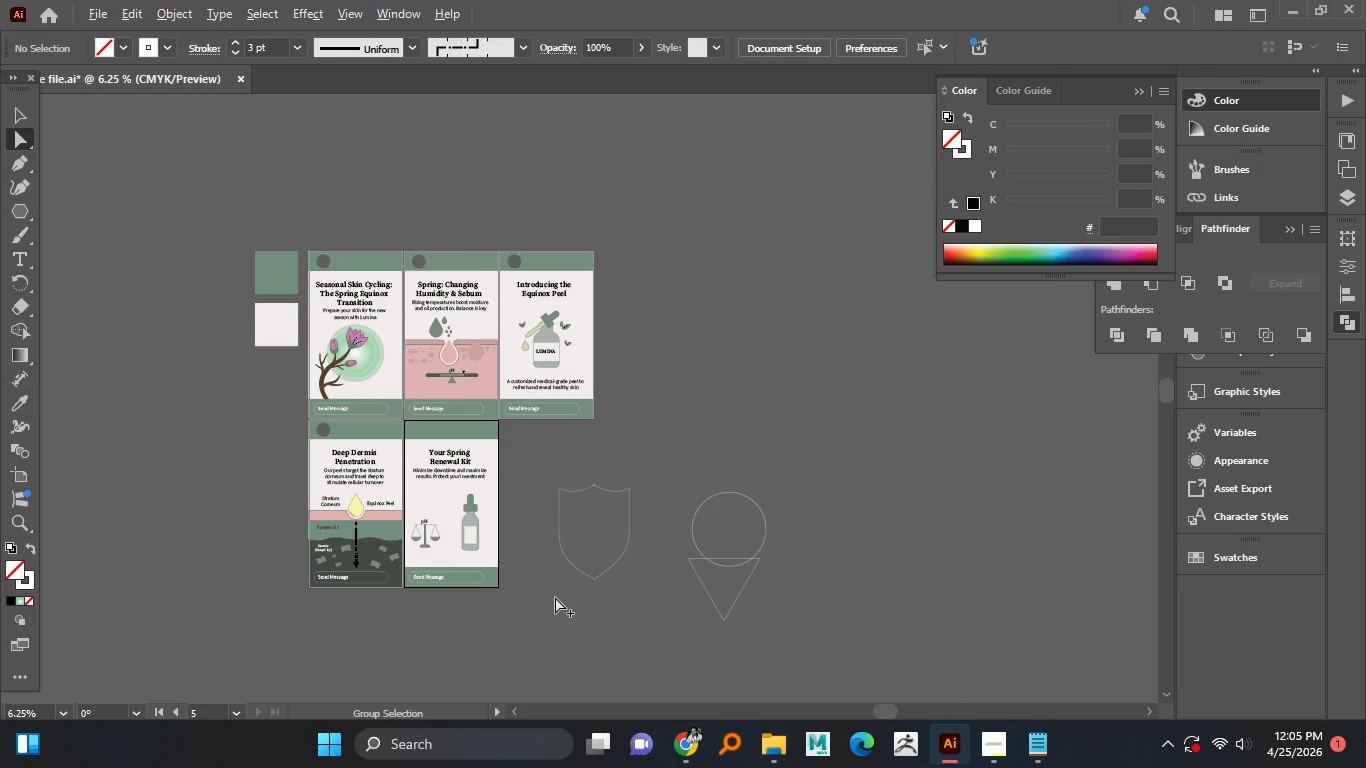 
key(Alt+AltLeft)
 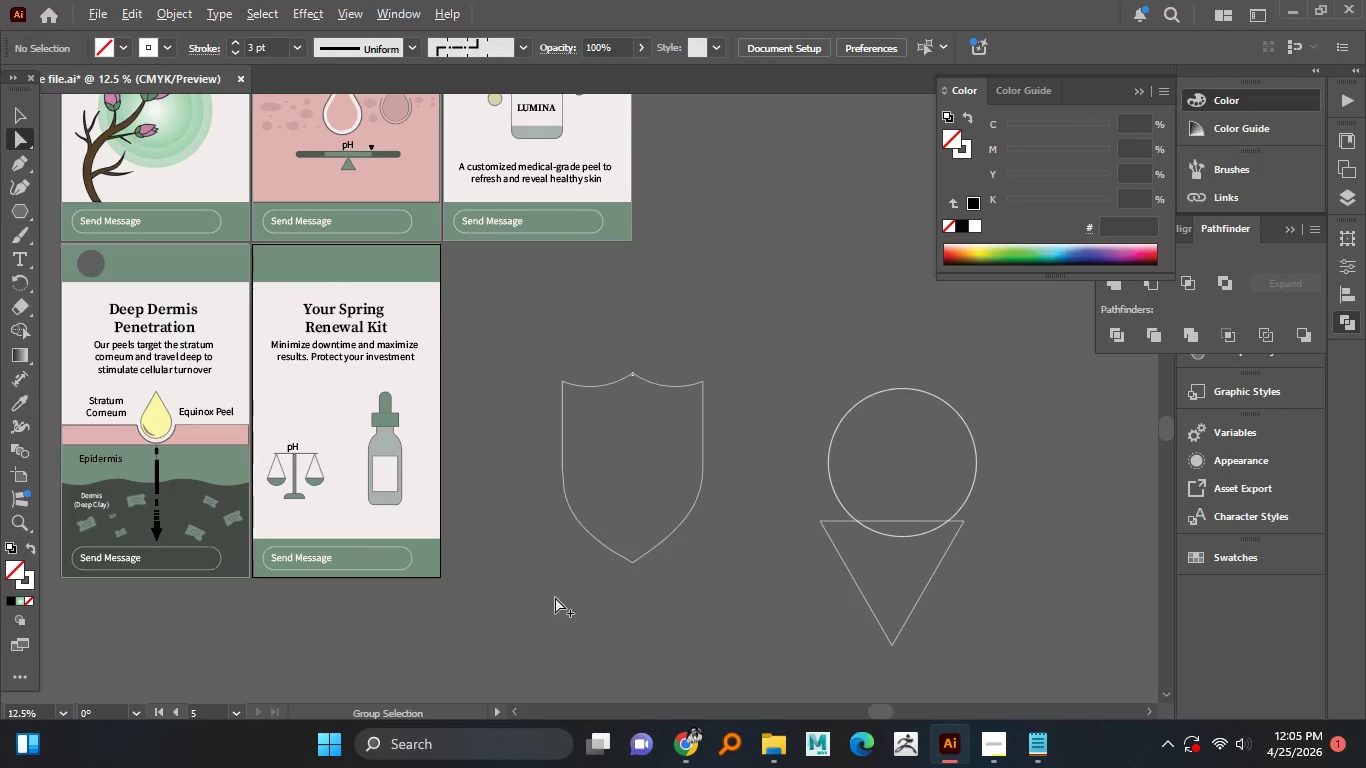 
key(Alt+AltLeft)
 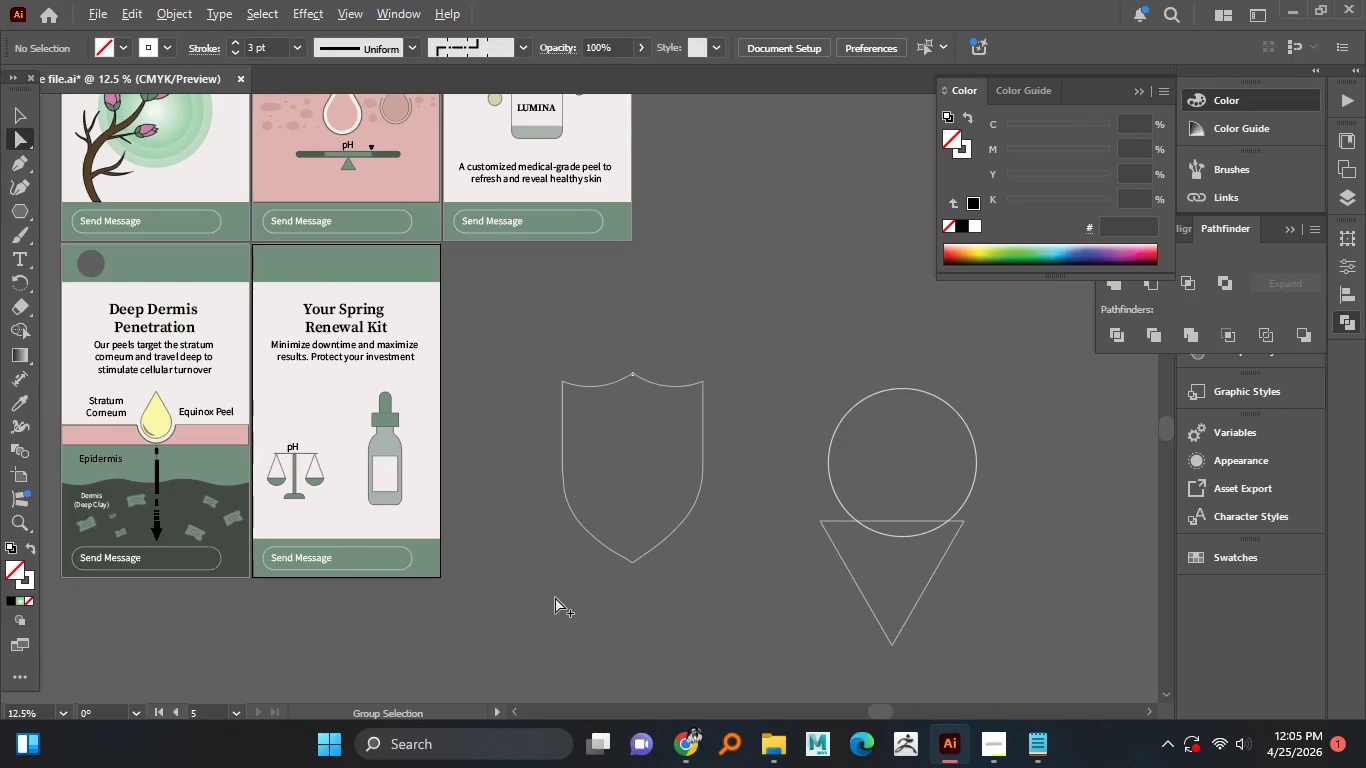 
key(Alt+AltLeft)
 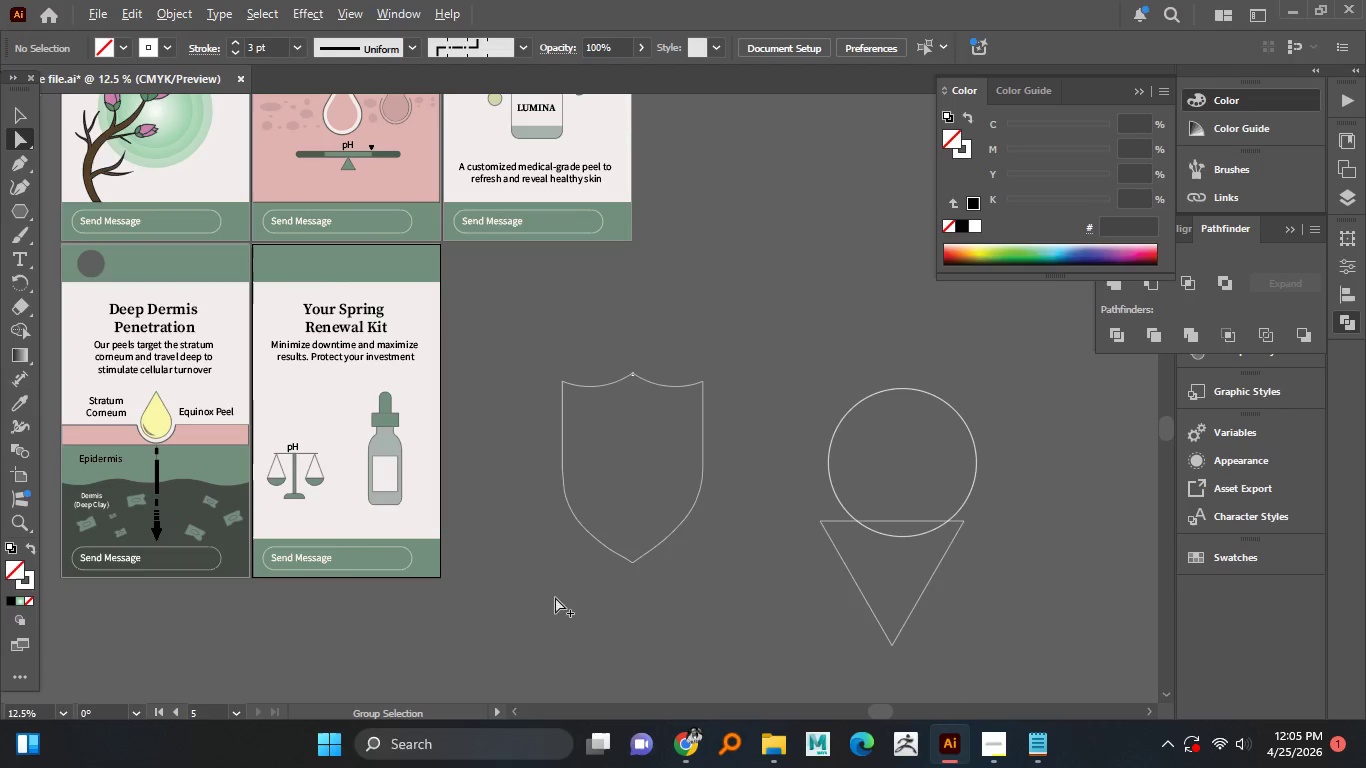 
key(Alt+AltLeft)
 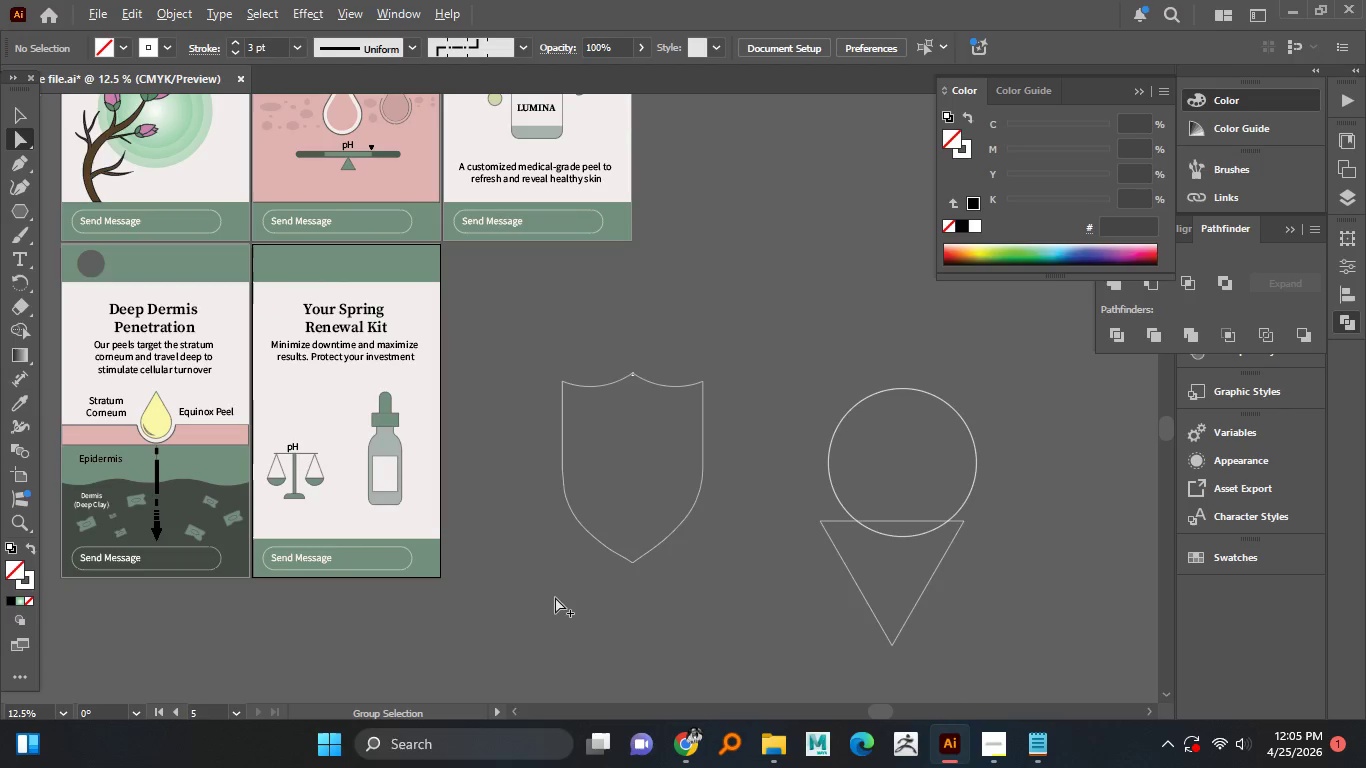 
key(Alt+AltLeft)
 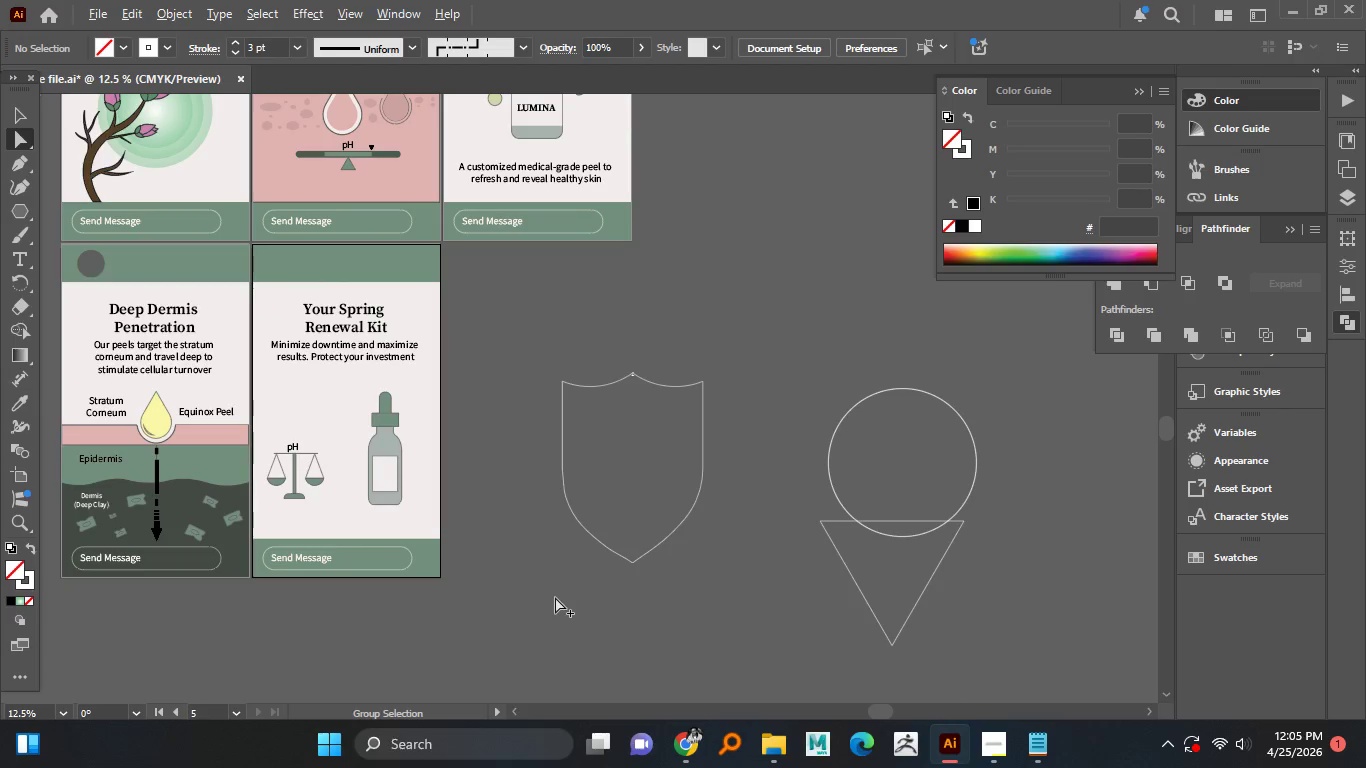 
key(Alt+AltLeft)
 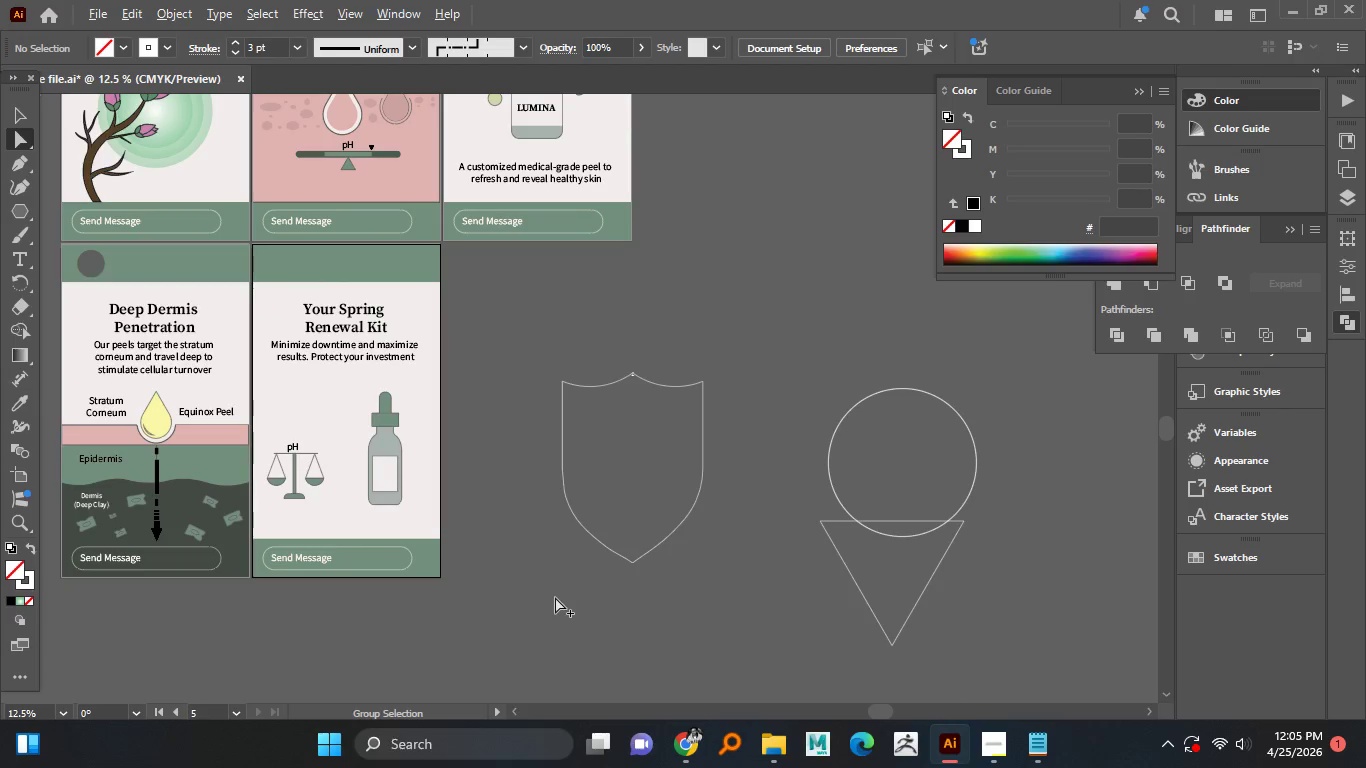 
key(Alt+AltLeft)
 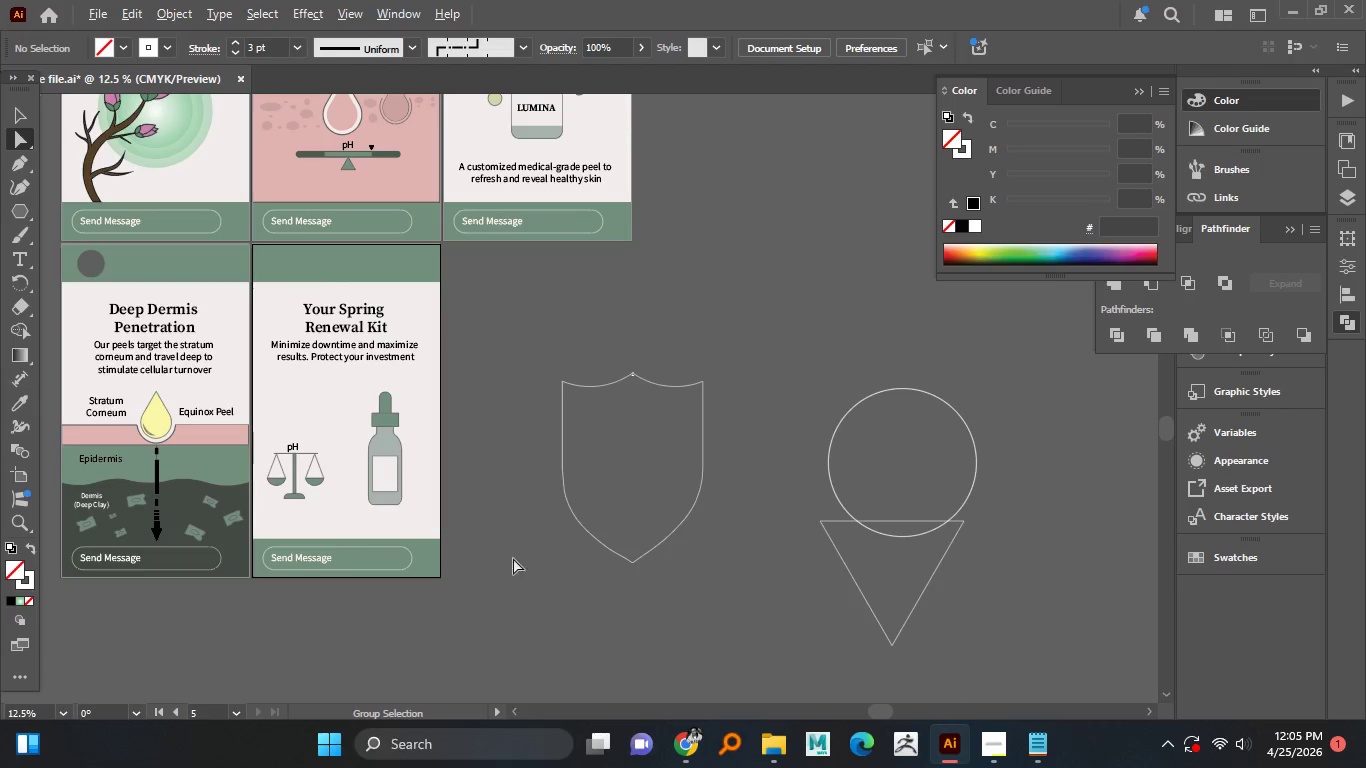 
hold_key(key=AltLeft, duration=11.03)
 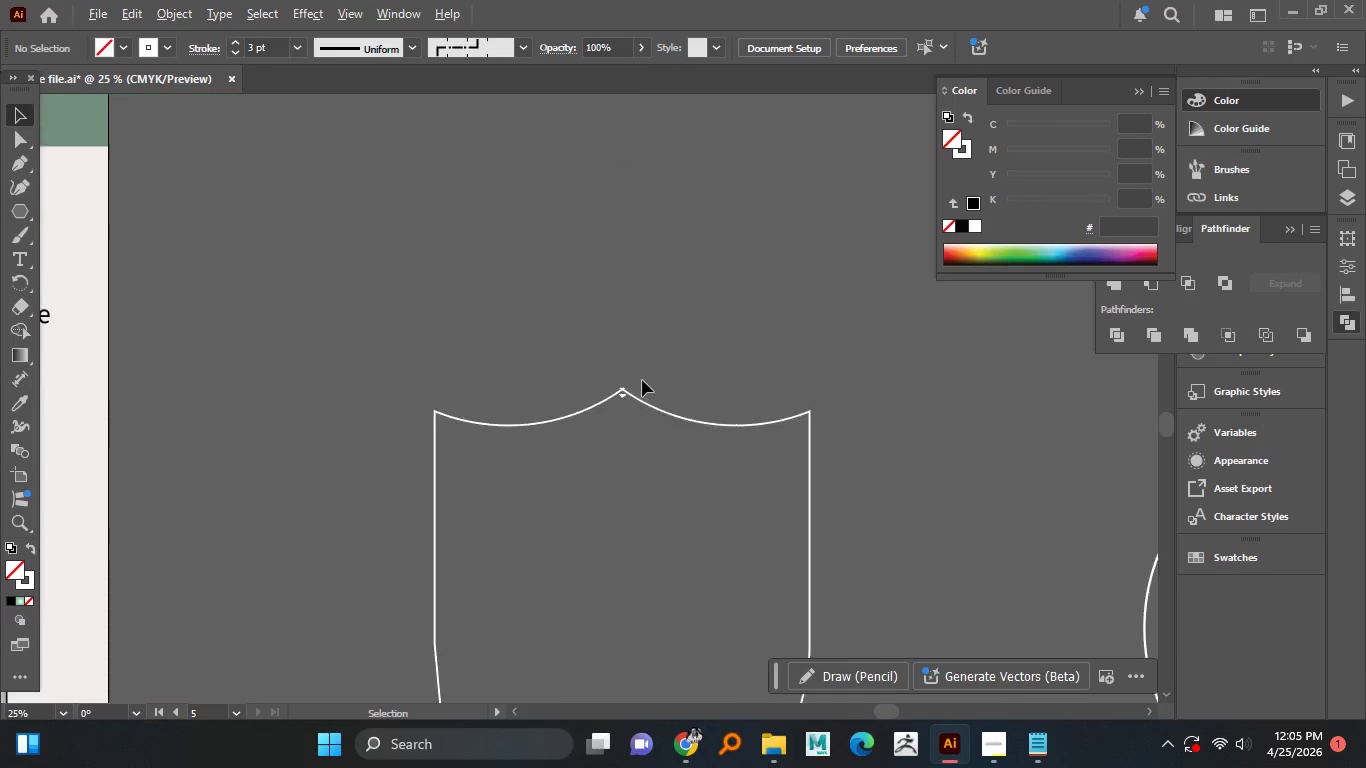 
scroll: coordinate [555, 597], scroll_direction: up, amount: 2.0
 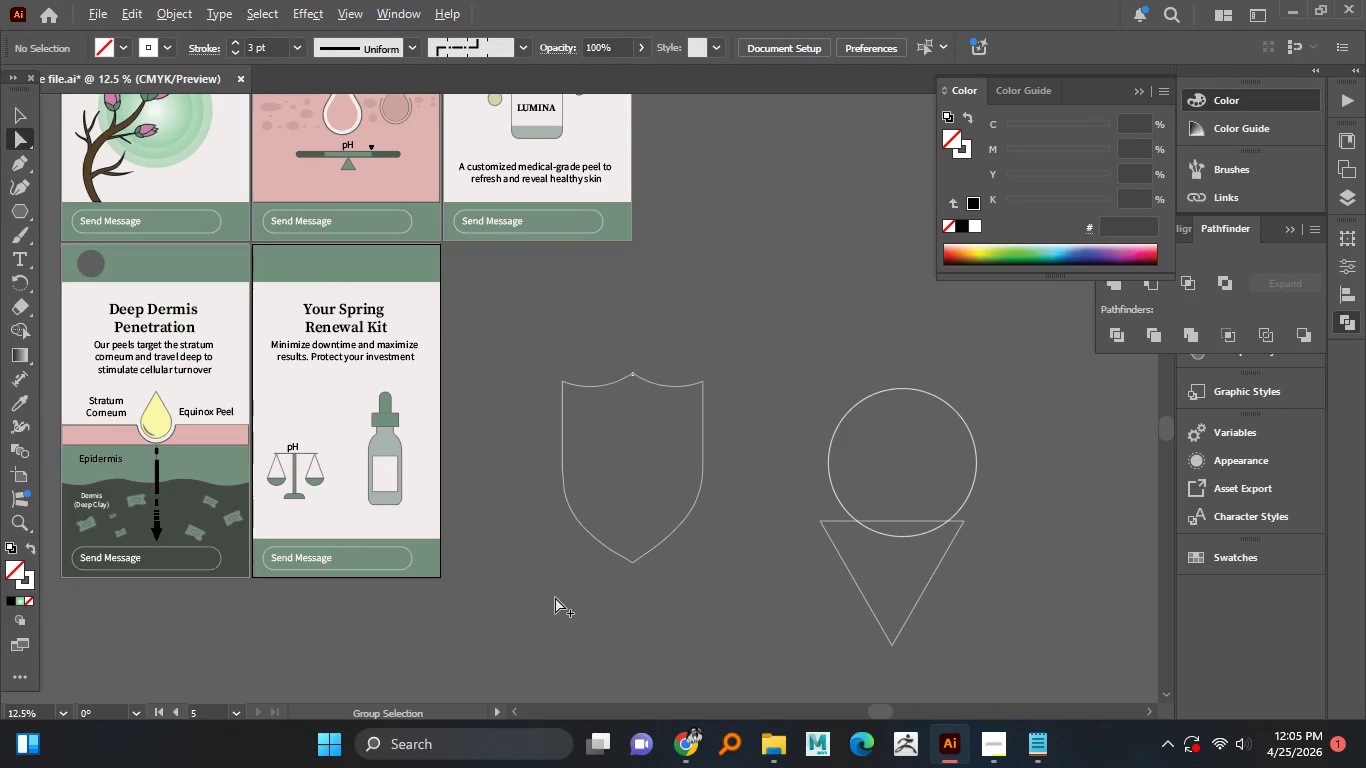 
left_click([13, 116])
 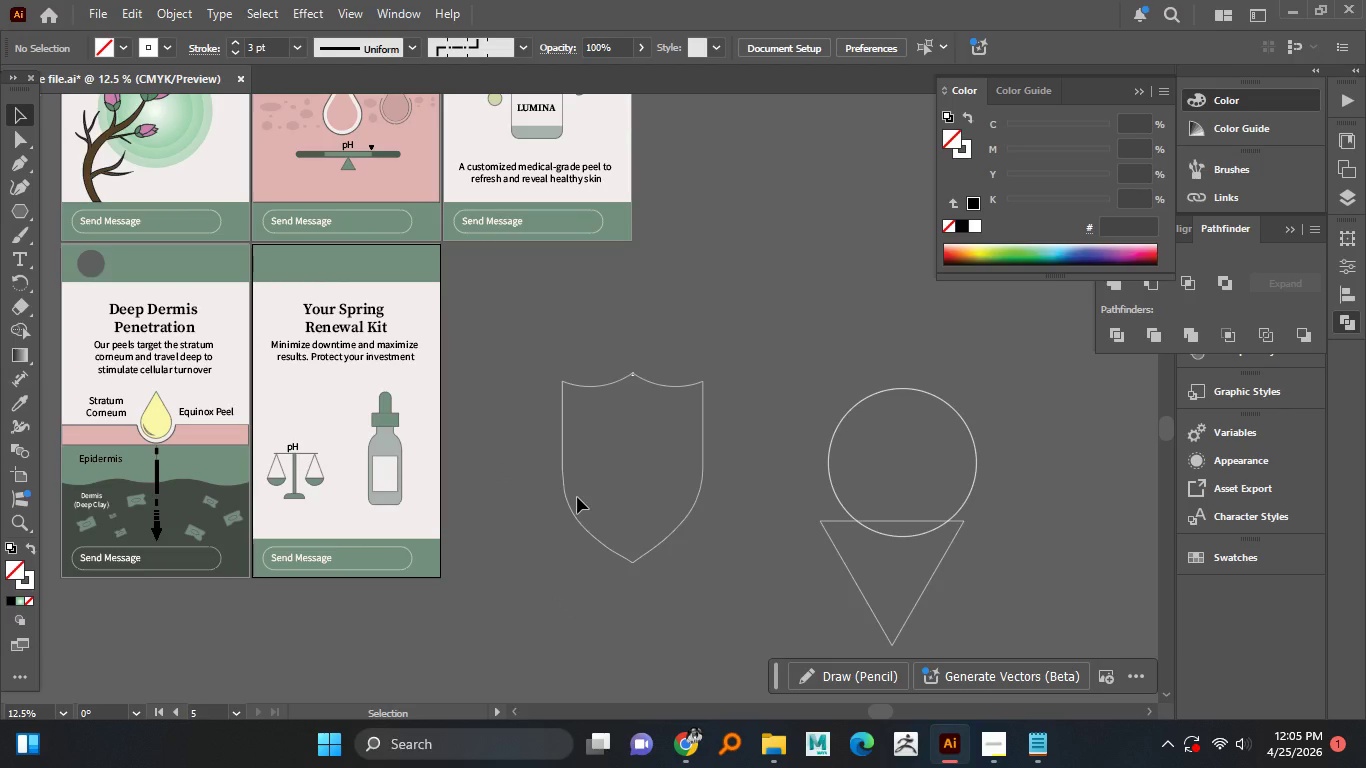 
hold_key(key=AltLeft, duration=1.28)
scroll: coordinate [642, 382], scroll_direction: up, amount: 5.0
 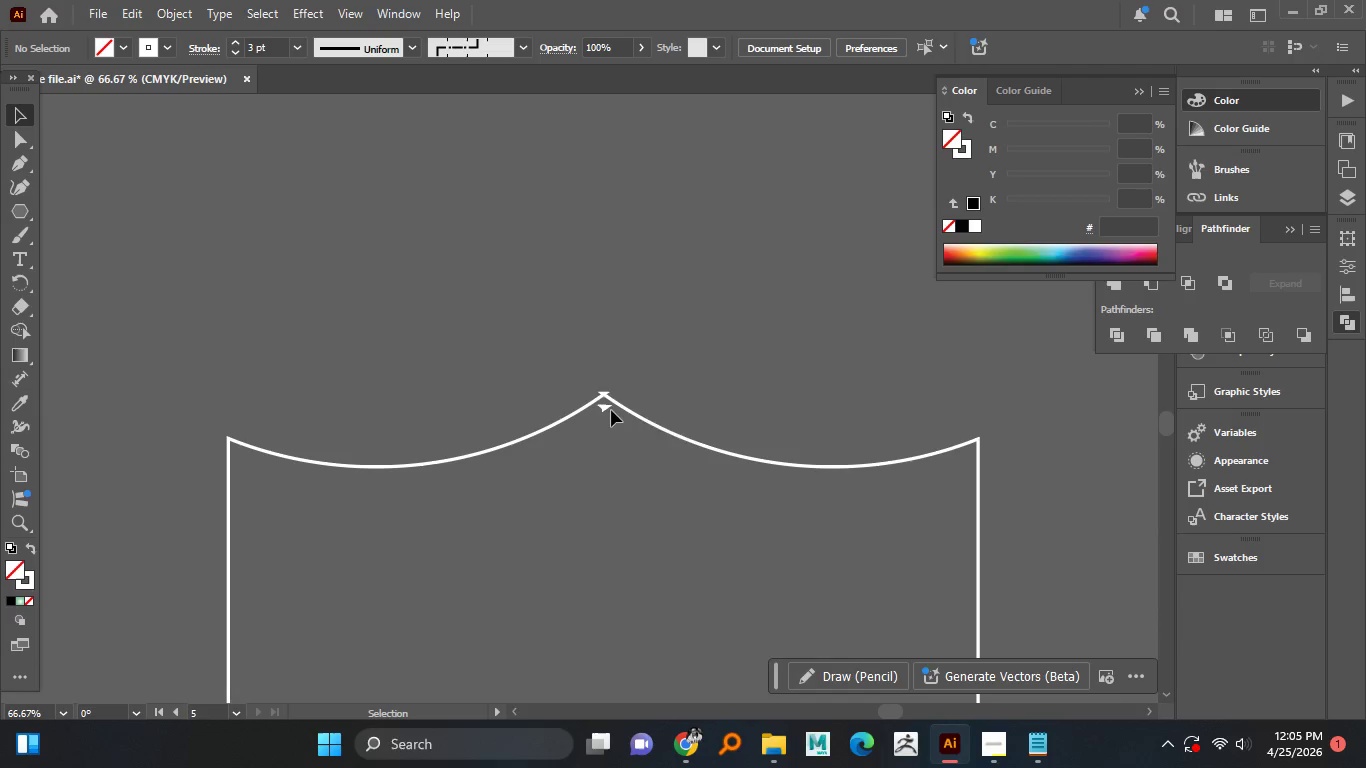 
left_click([608, 409])
 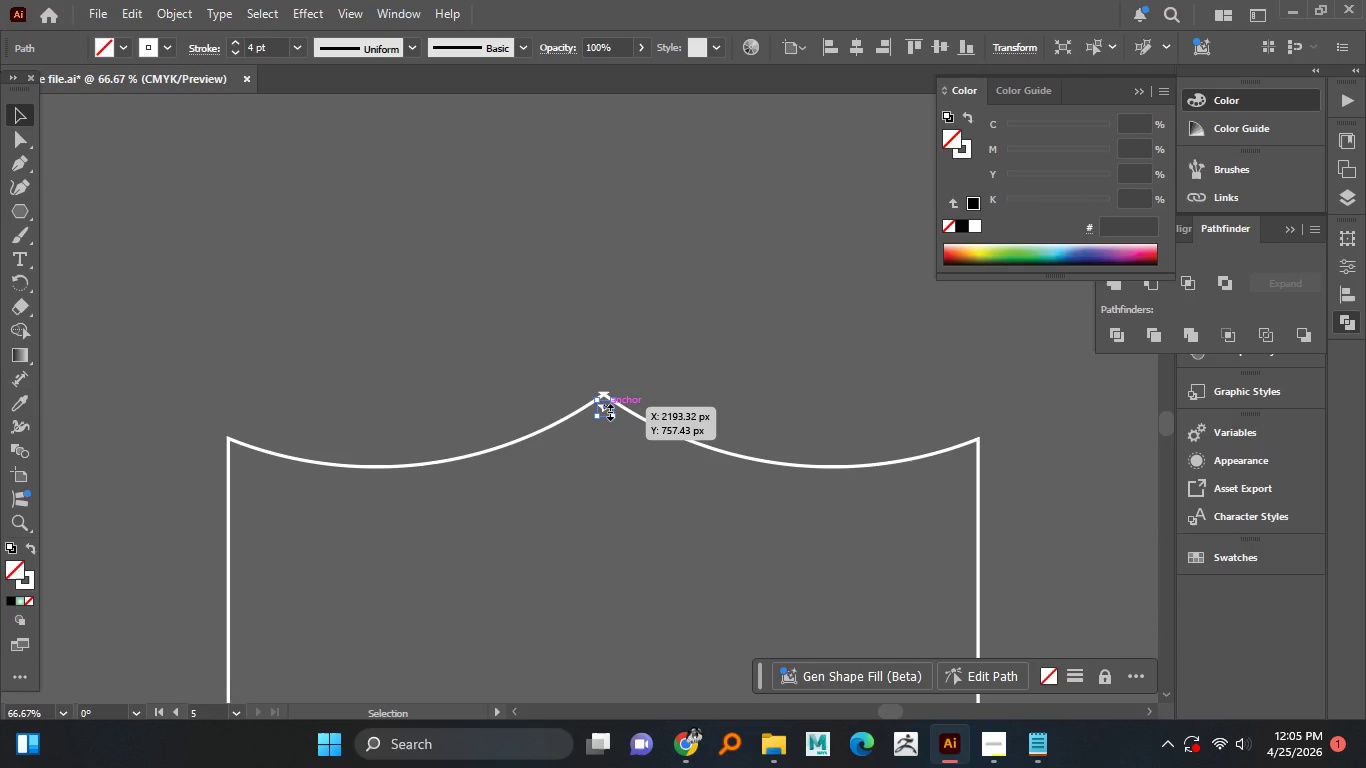 
key(Delete)
 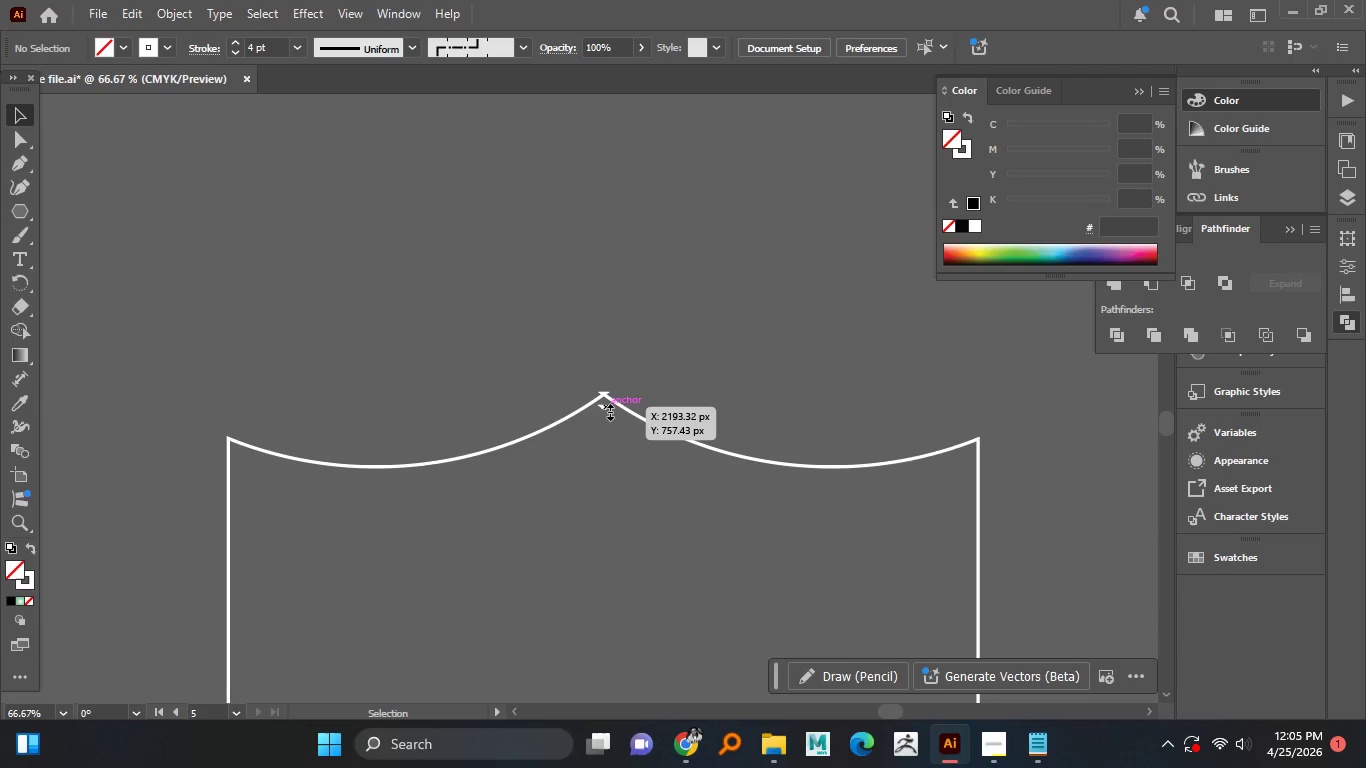 
hold_key(key=AltLeft, duration=0.58)
scroll: coordinate [608, 410], scroll_direction: up, amount: 3.0
 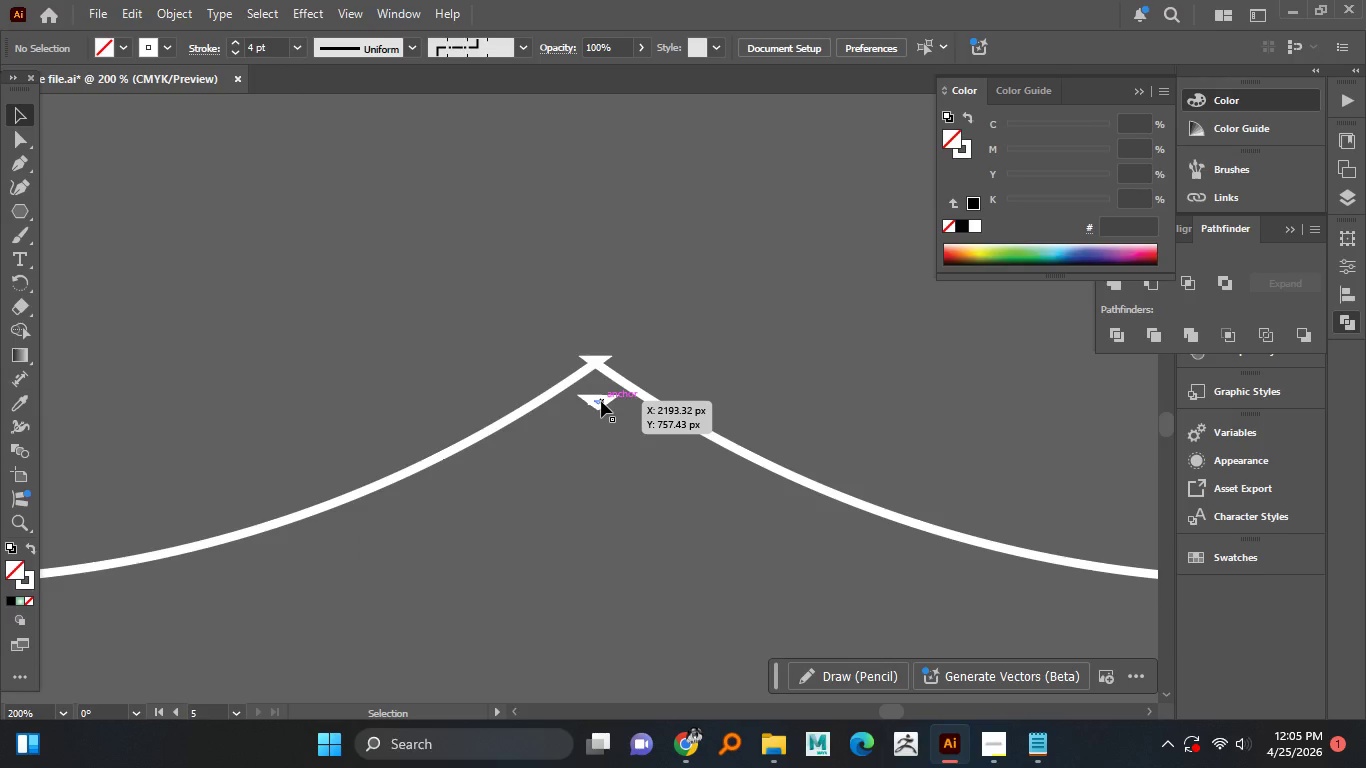 
left_click([601, 401])
 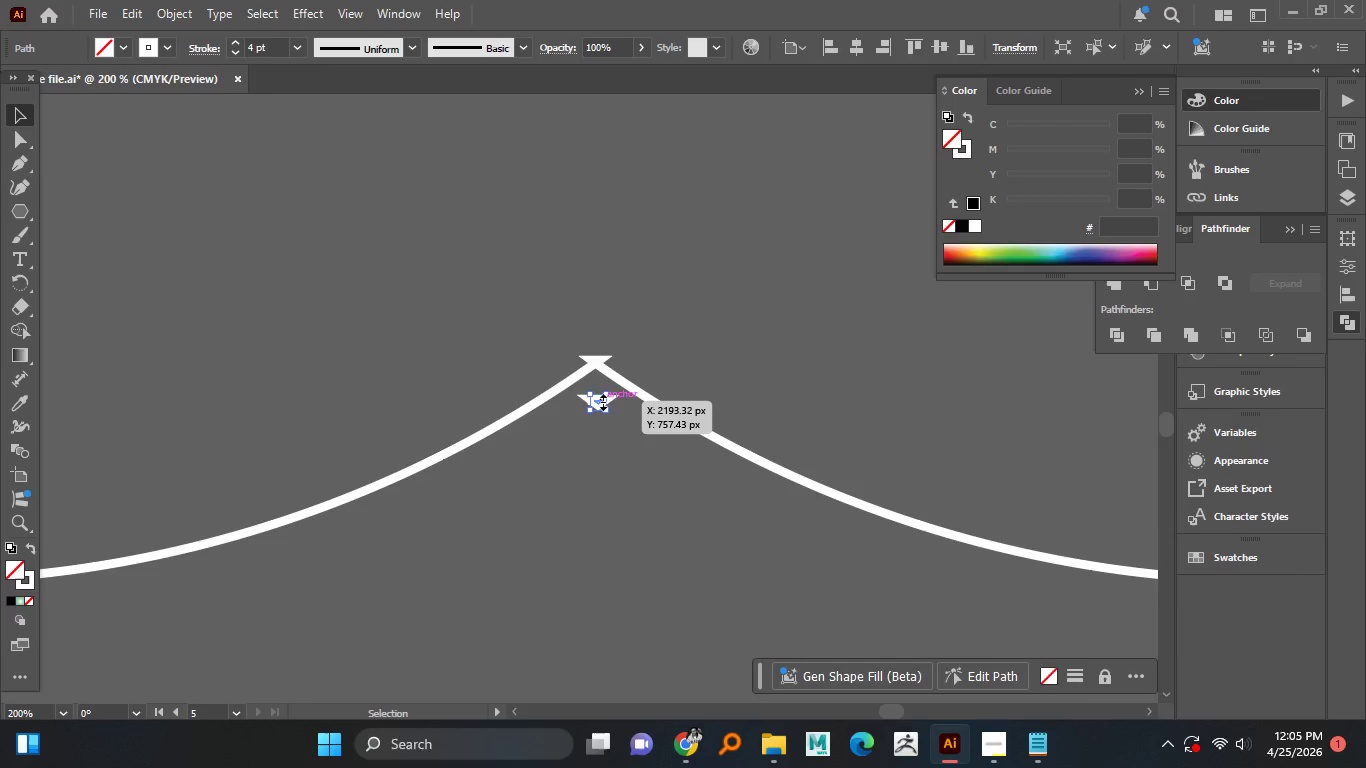 
key(Delete)
 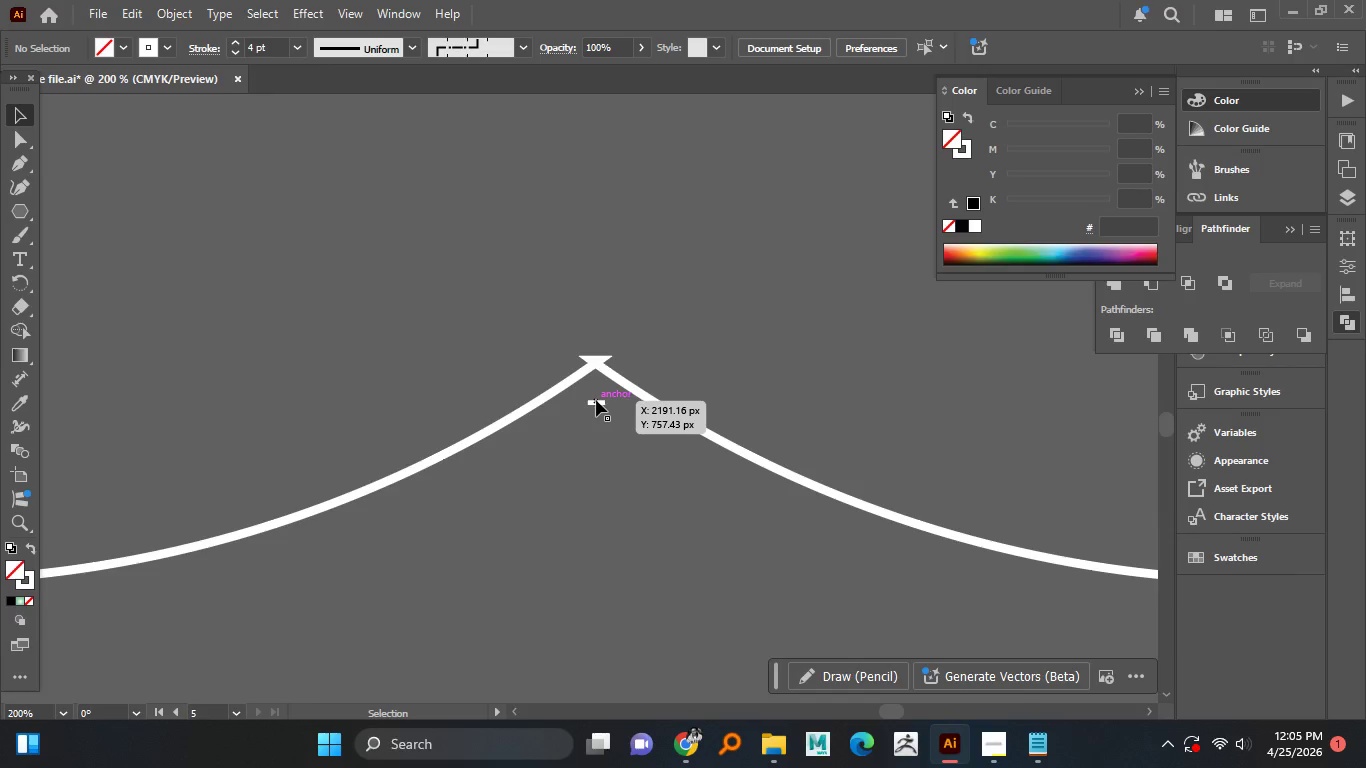 
left_click([596, 400])
 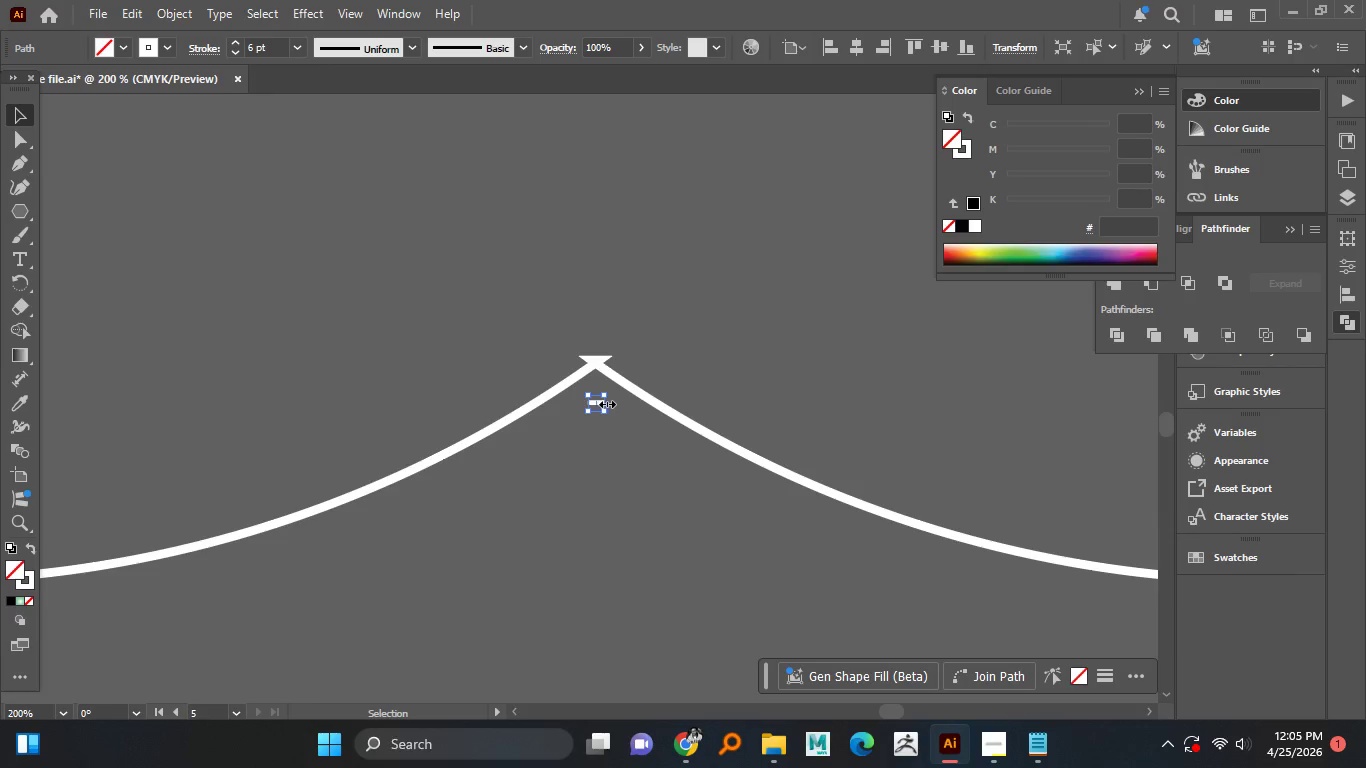 
key(Delete)
 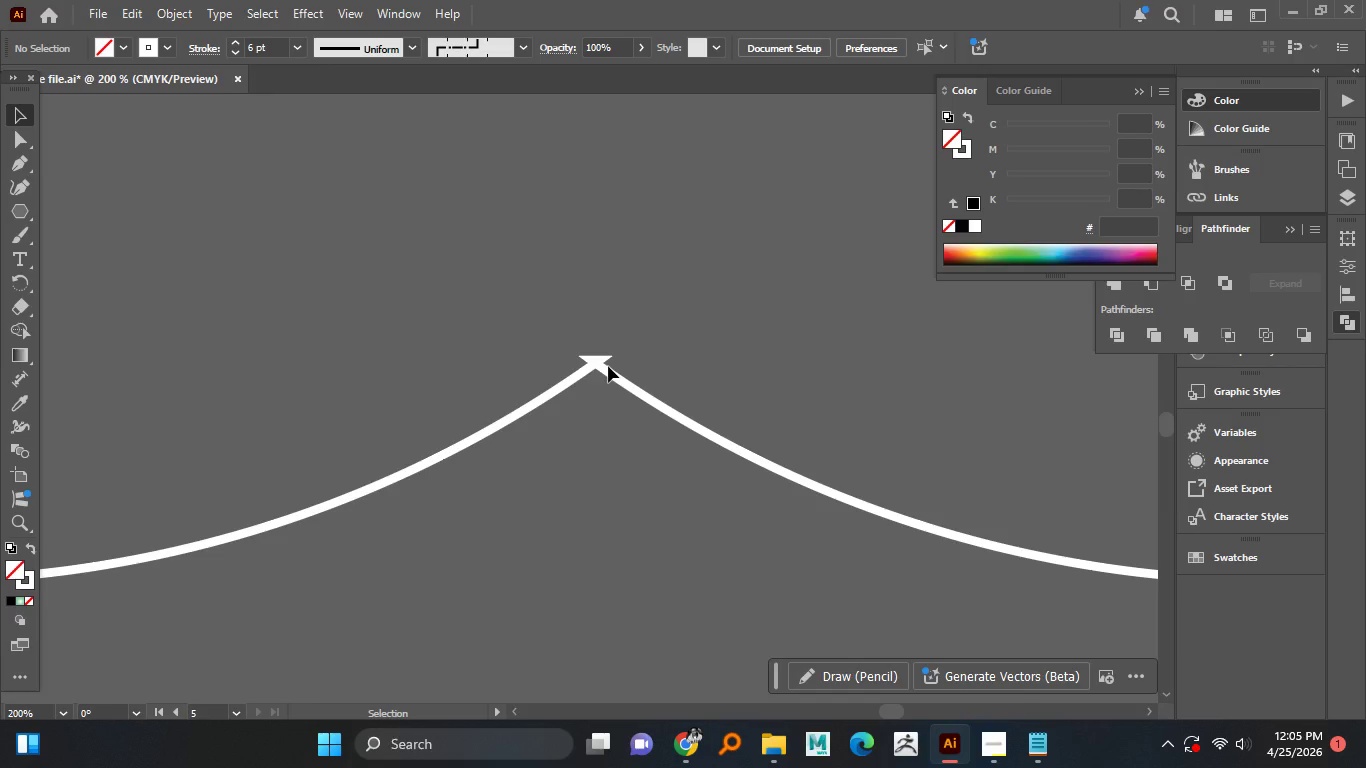 
hold_key(key=AltLeft, duration=0.62)
scroll: coordinate [608, 366], scroll_direction: up, amount: 3.0
 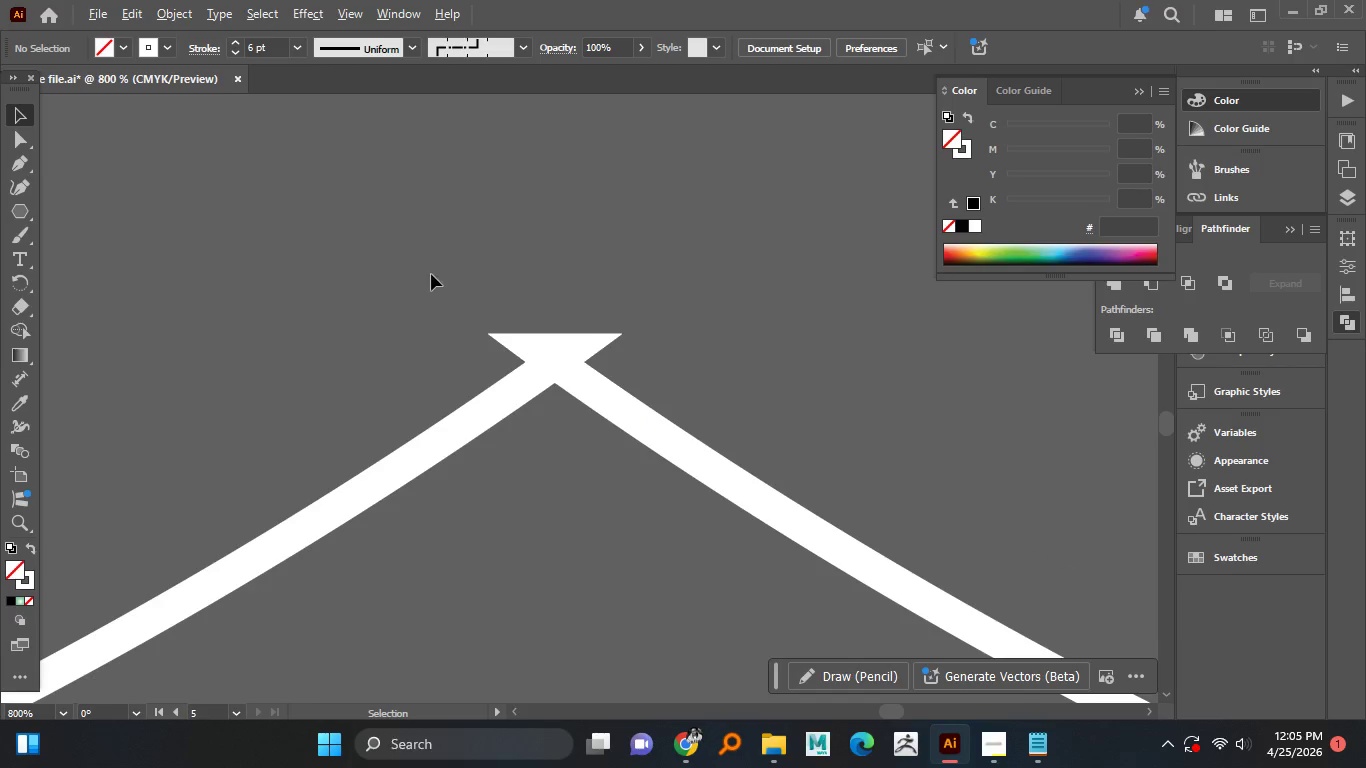 
left_click_drag(start_coordinate=[437, 274], to_coordinate=[742, 482])
 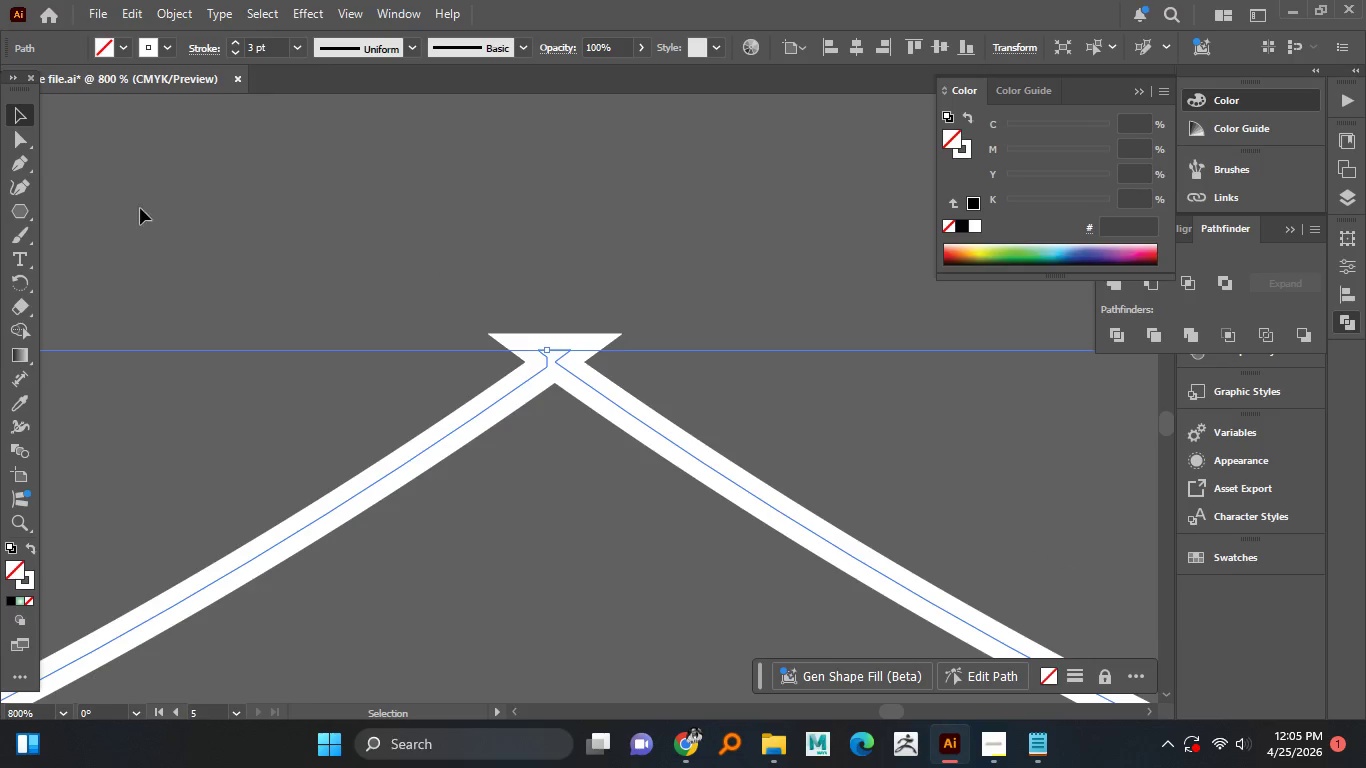 
hold_key(key=AltLeft, duration=1.03)
scroll: coordinate [569, 347], scroll_direction: up, amount: 3.0
 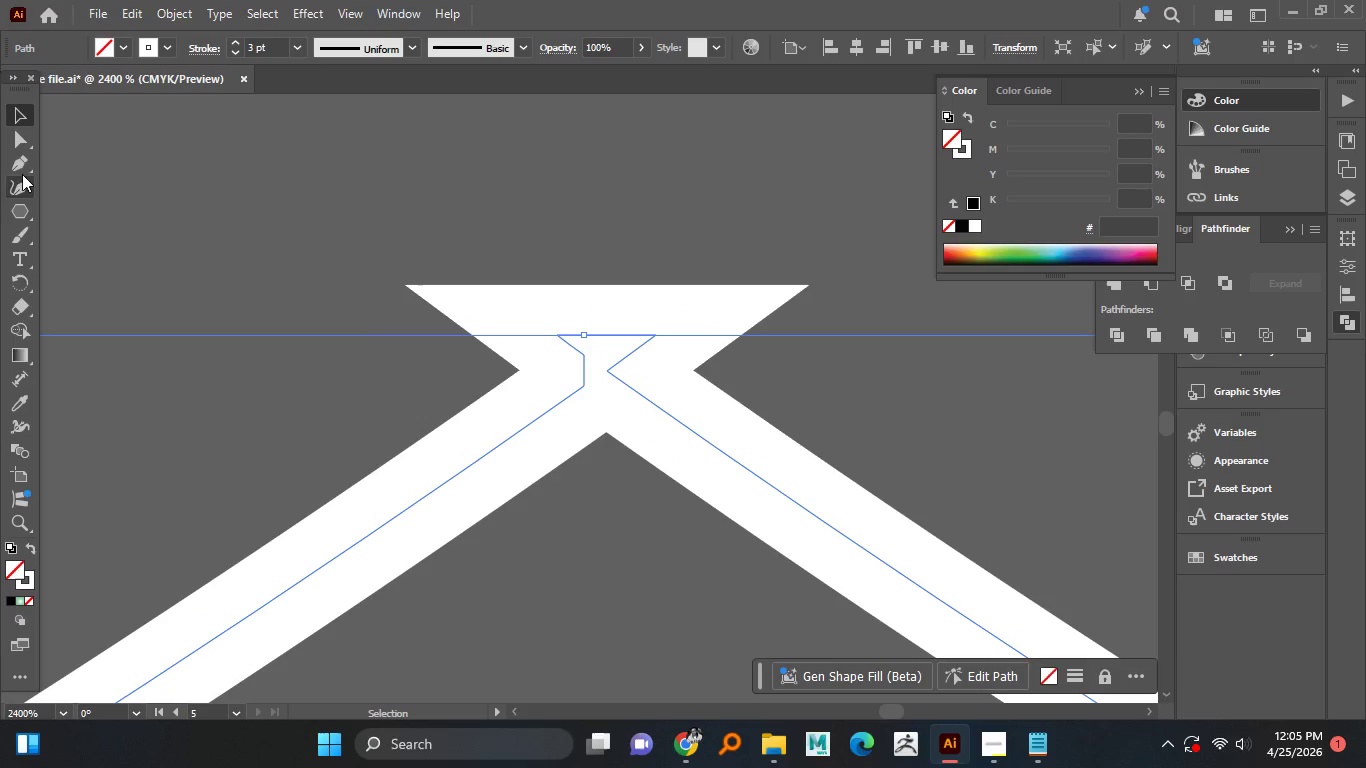 
left_click([20, 146])
 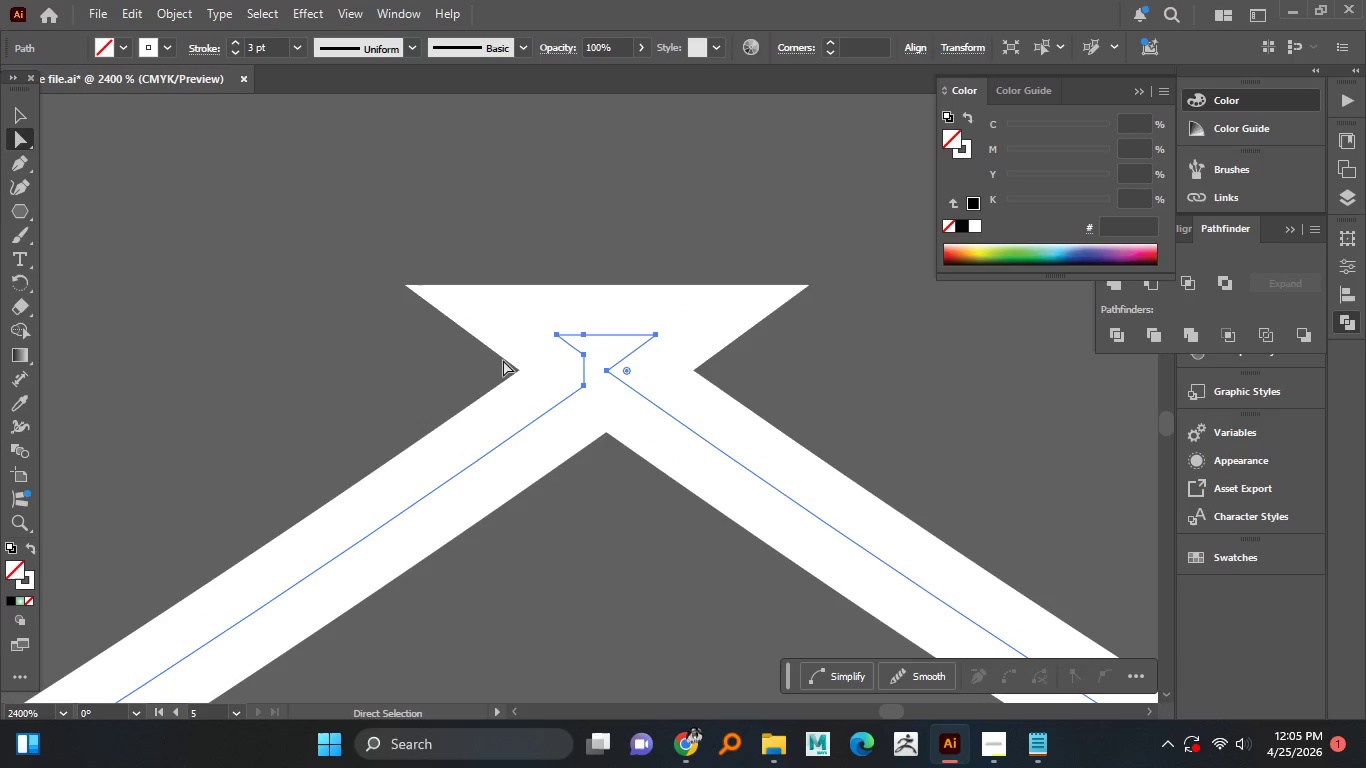 
hold_key(key=AltLeft, duration=1.08)
scroll: coordinate [573, 390], scroll_direction: up, amount: 2.0
 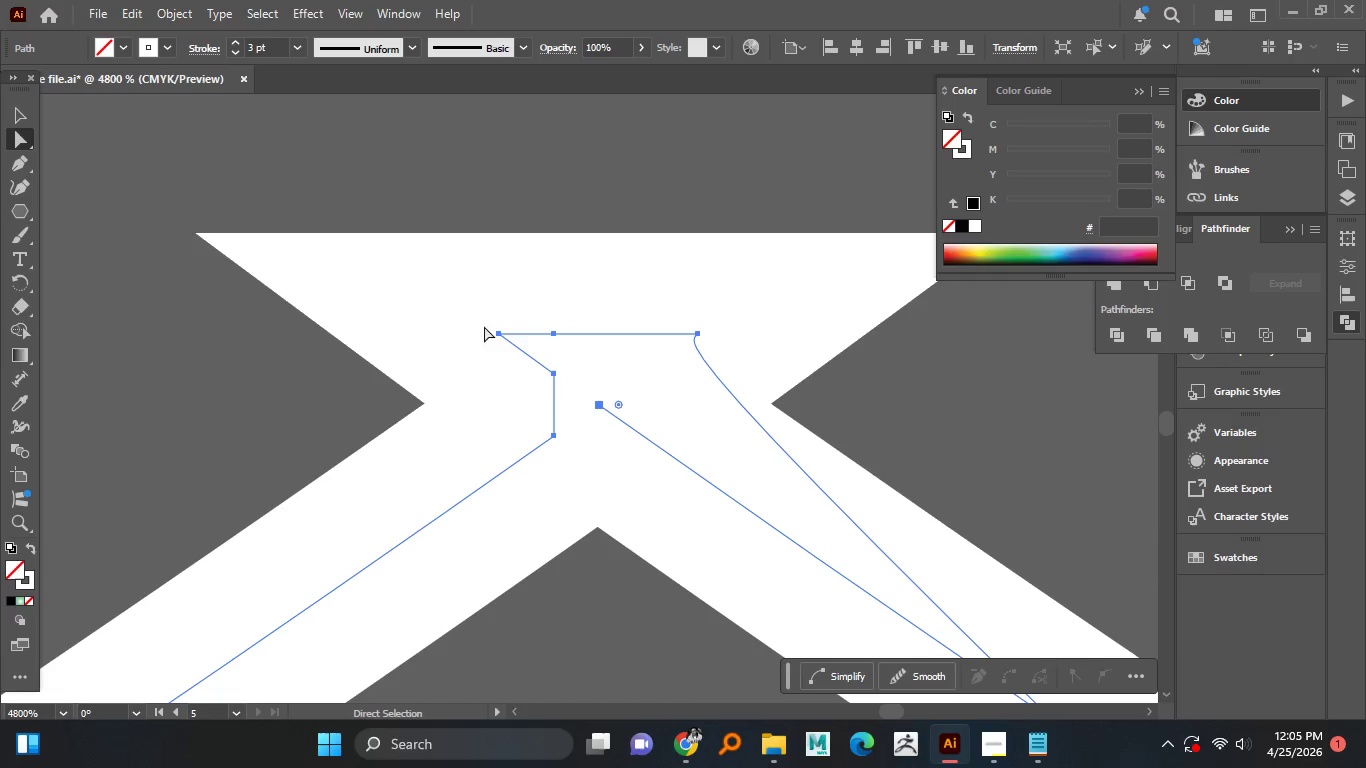 
left_click([498, 333])
 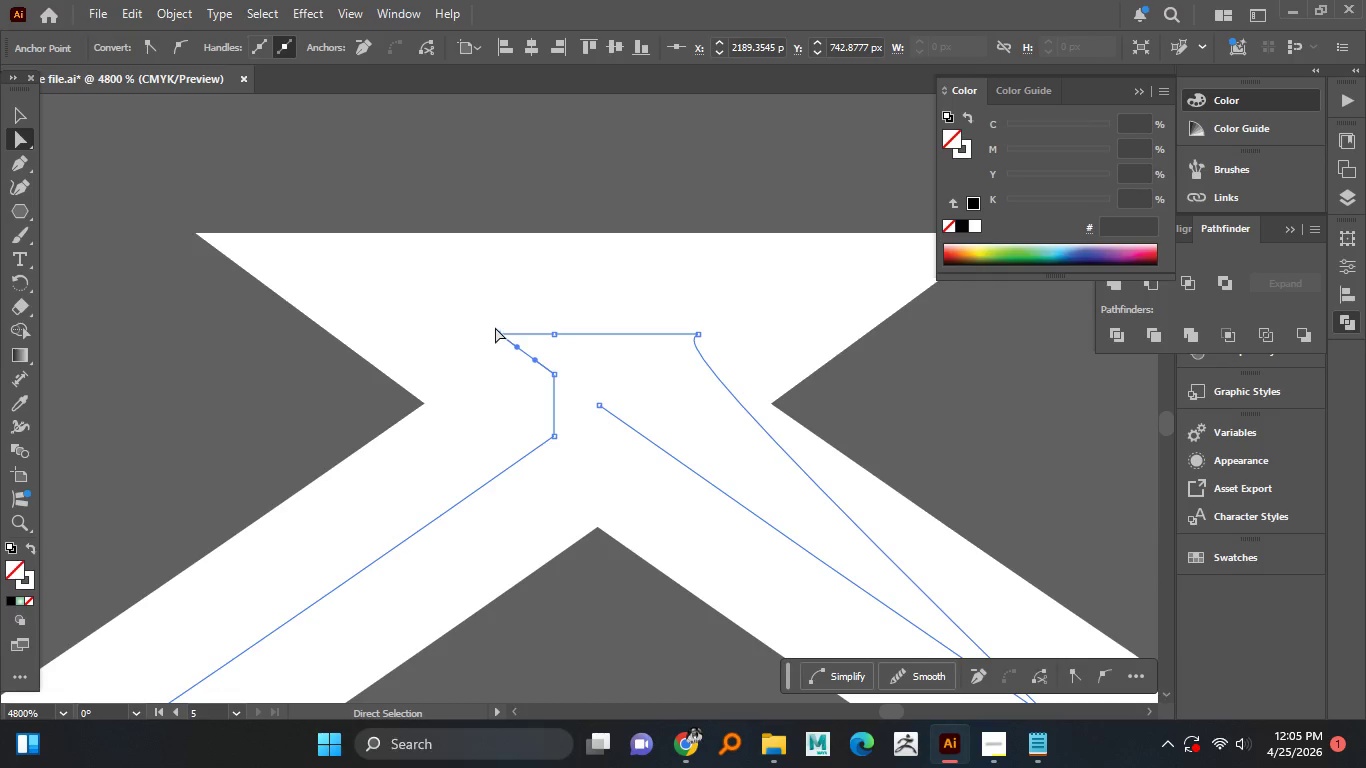 
key(Delete)
 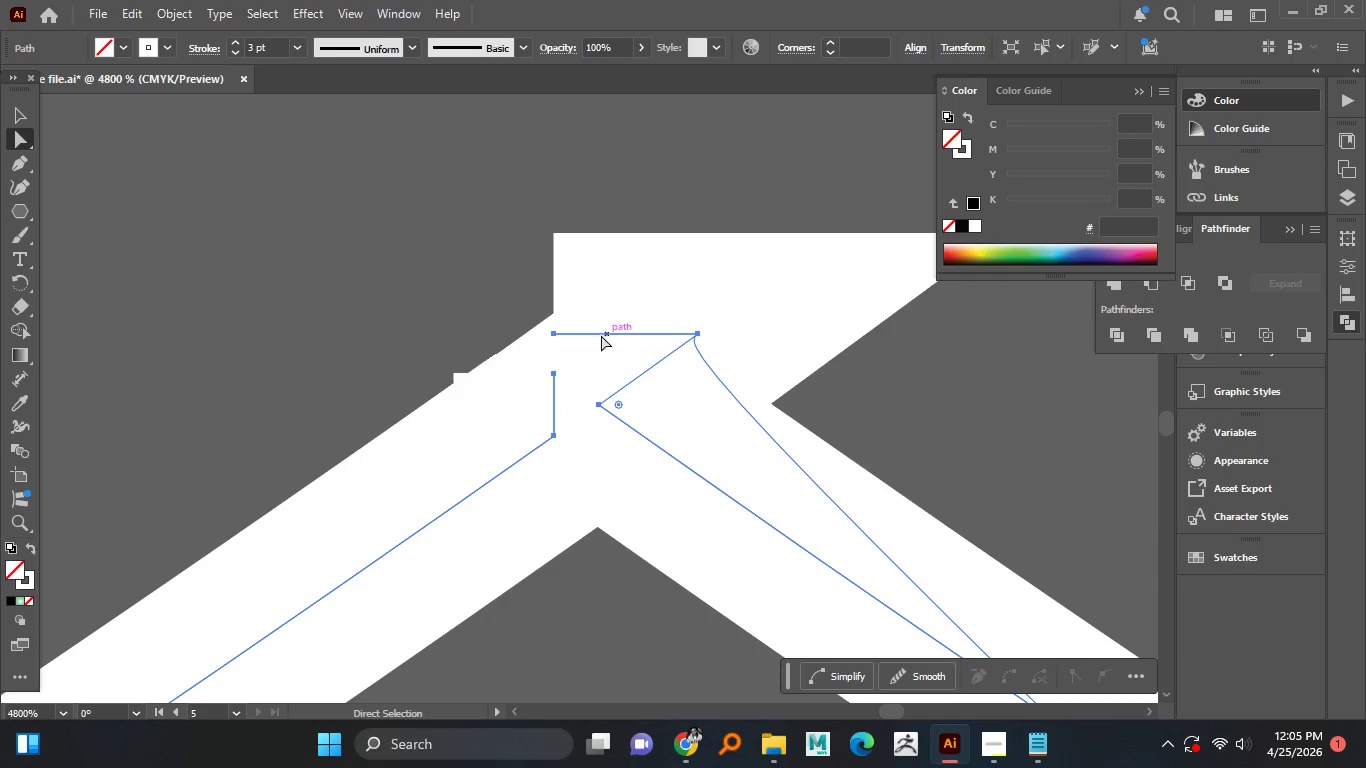 
left_click([551, 331])
 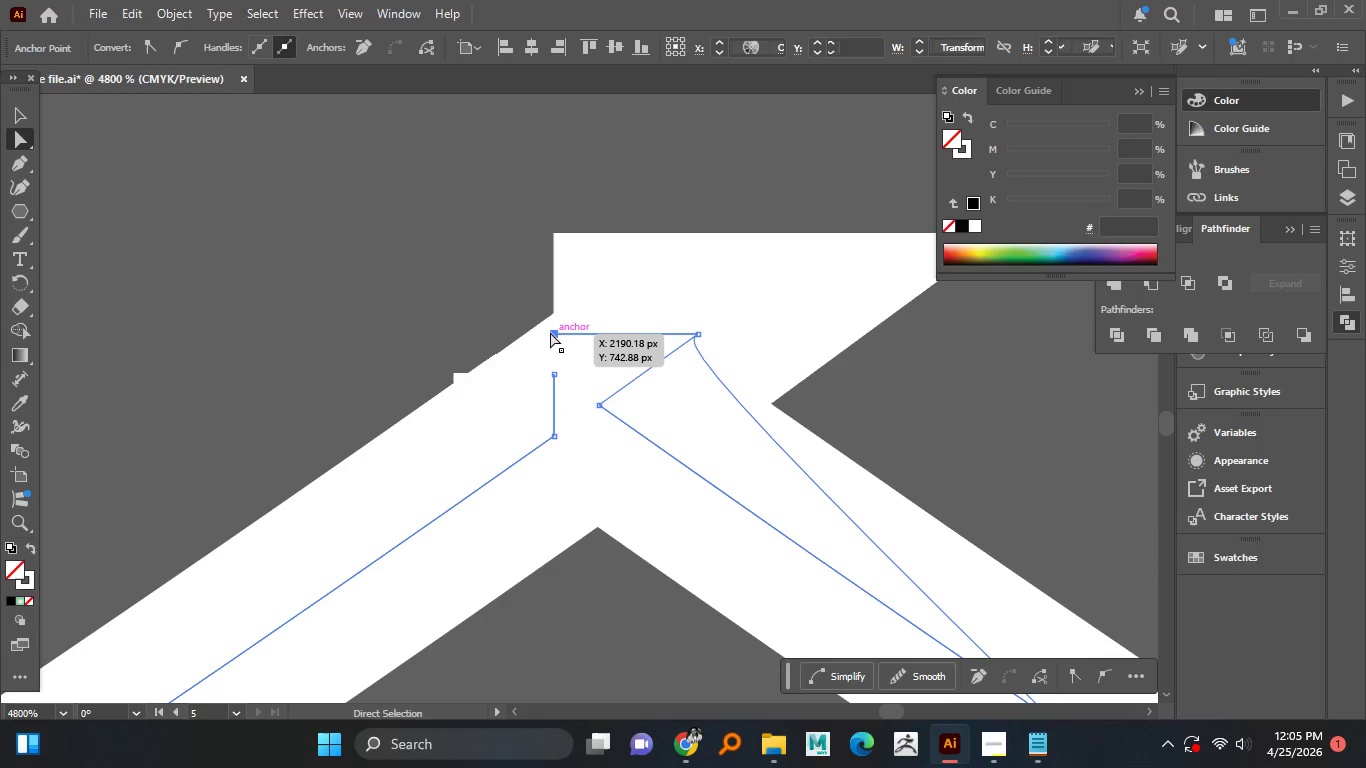 
key(Delete)
 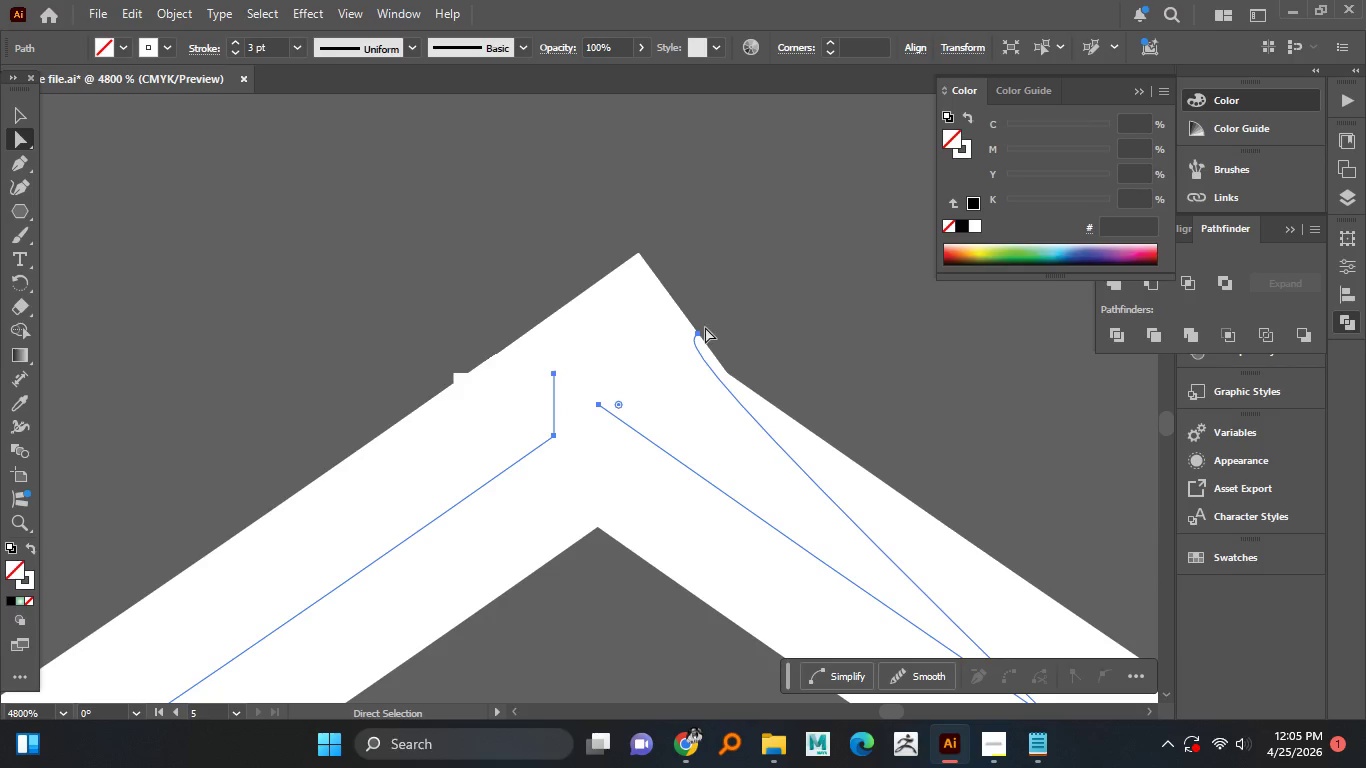 
left_click([700, 333])
 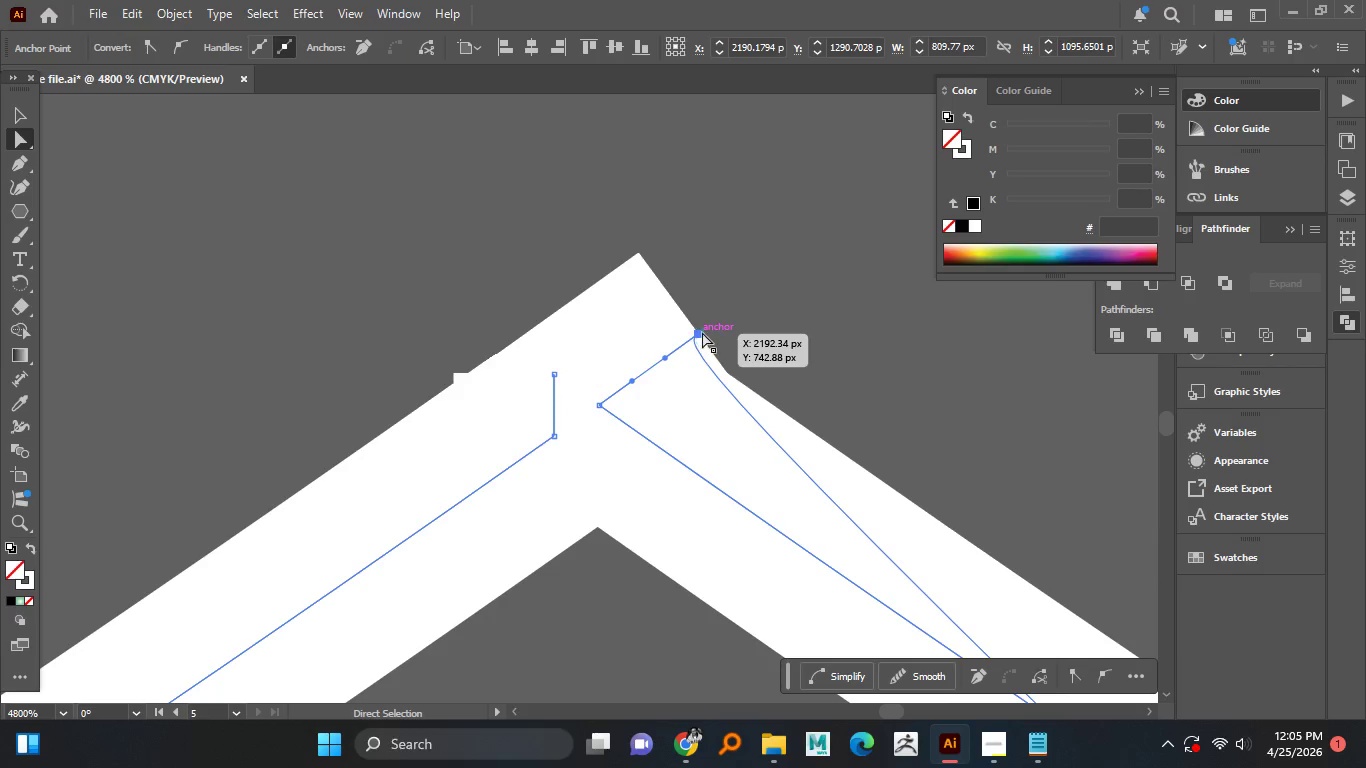 
key(Delete)
 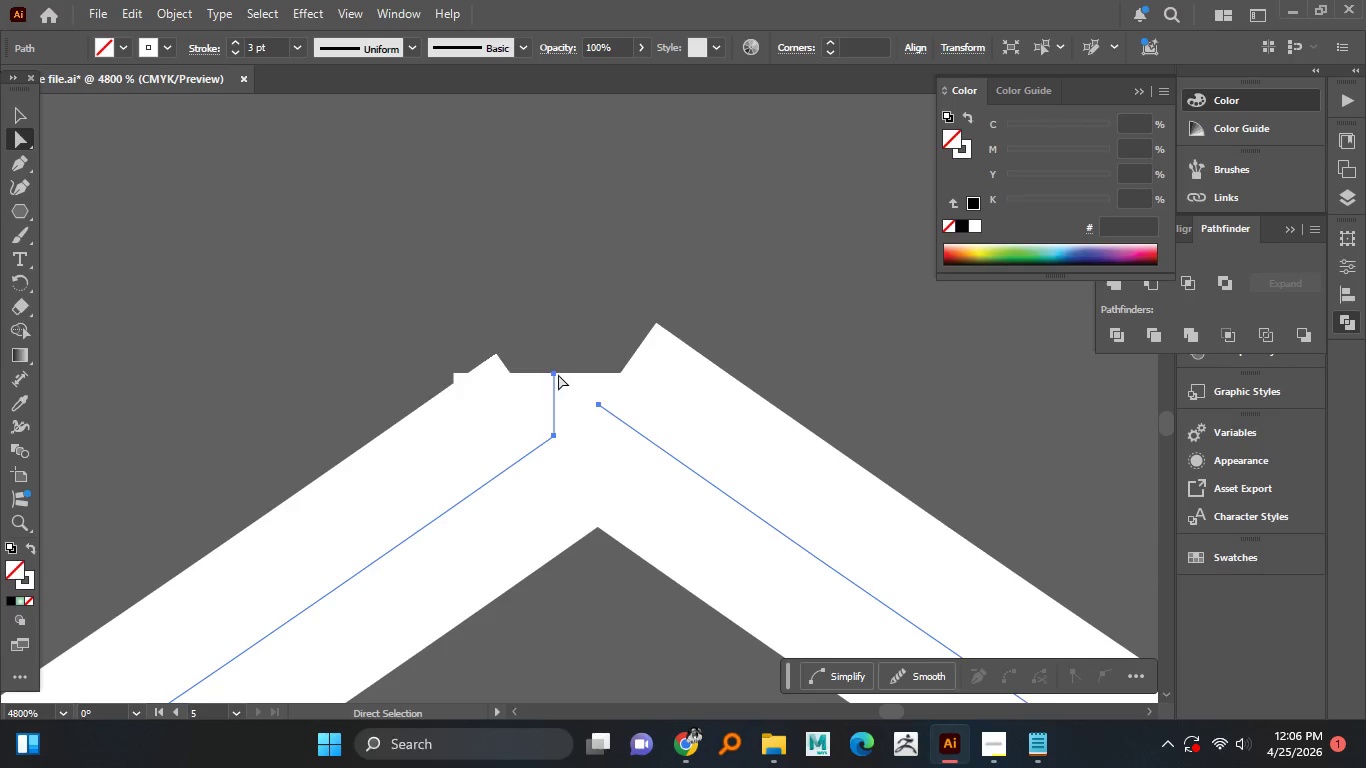 
left_click([555, 374])
 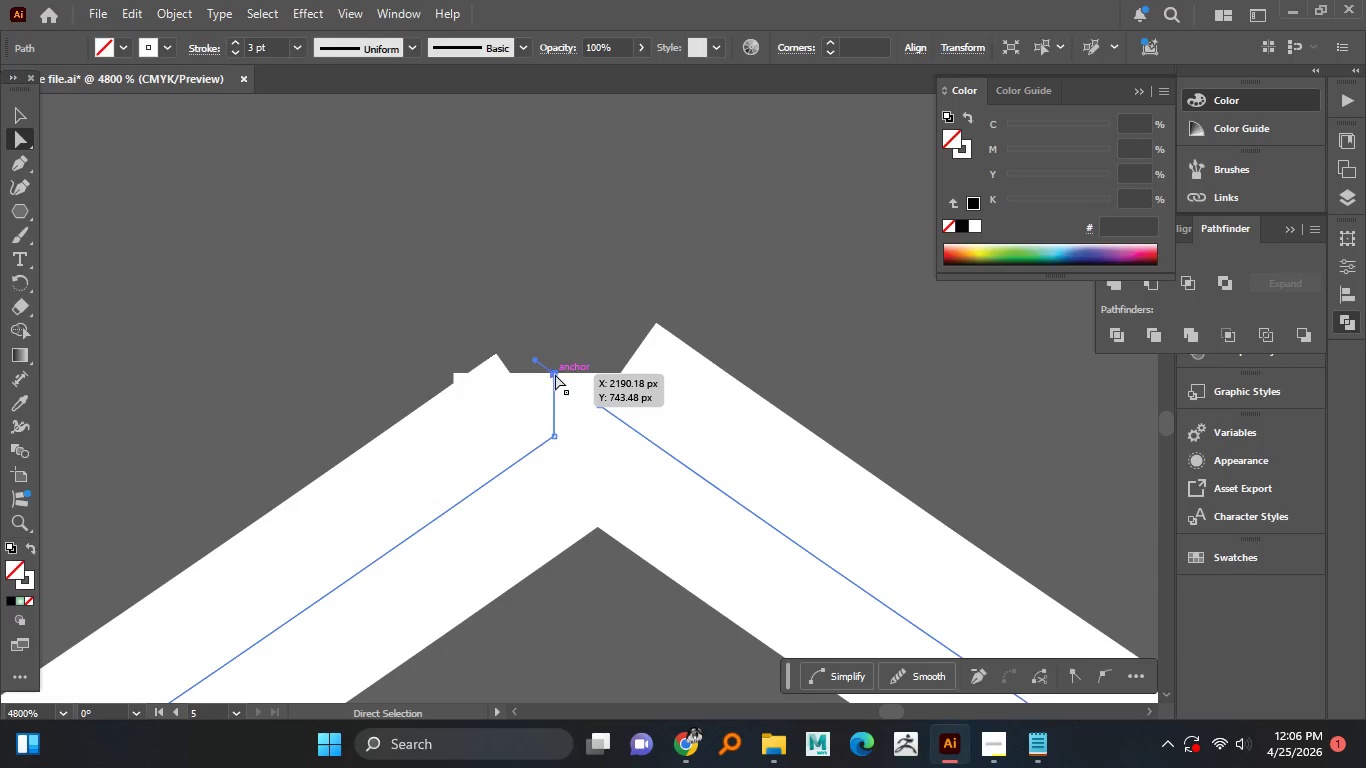 
key(Delete)
 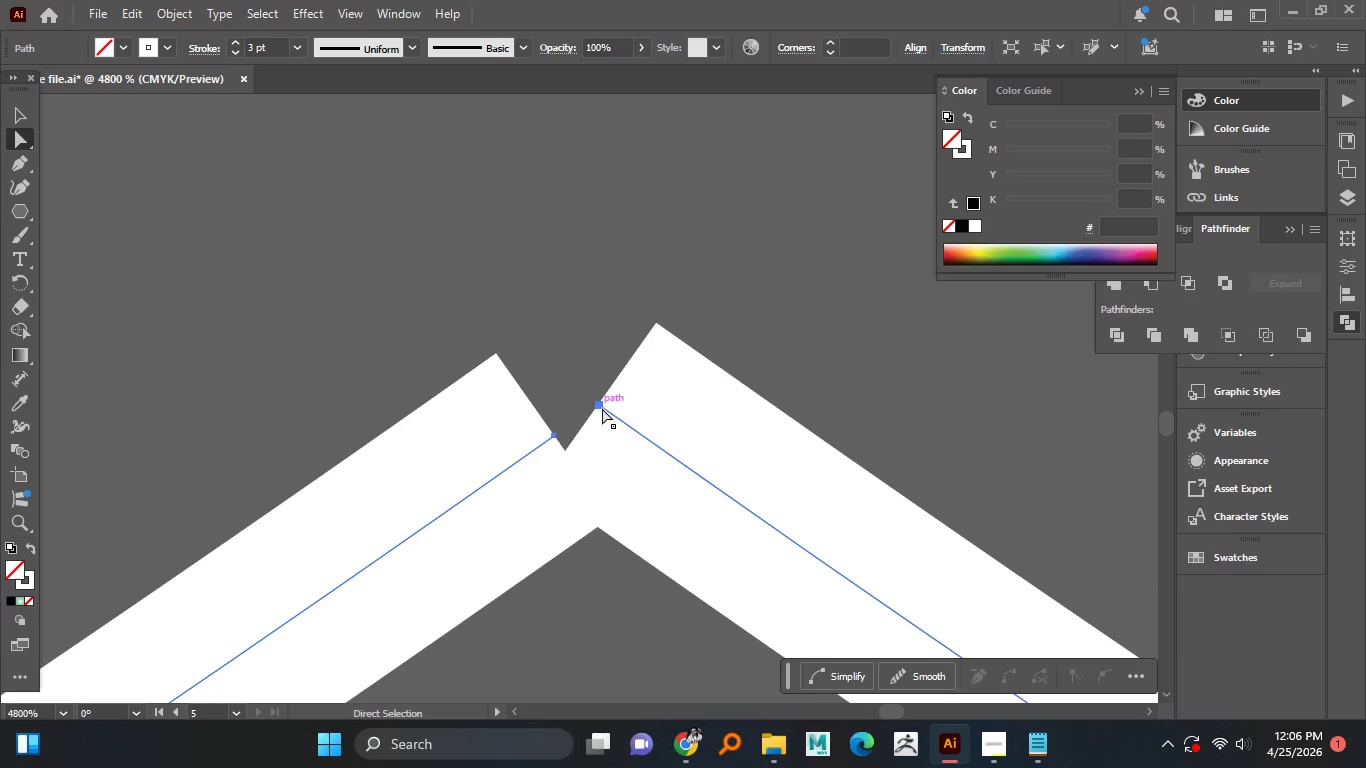 
left_click([599, 403])
 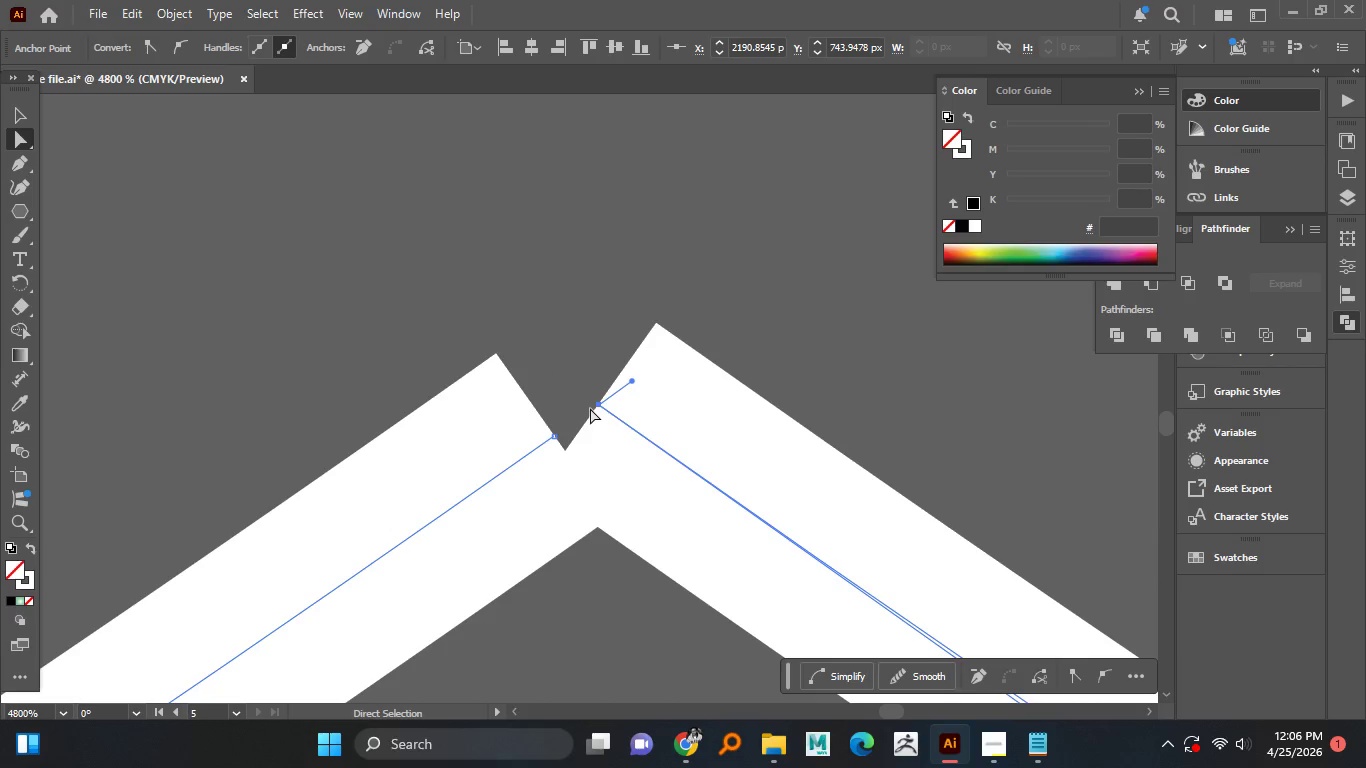 
left_click_drag(start_coordinate=[602, 403], to_coordinate=[551, 430])
 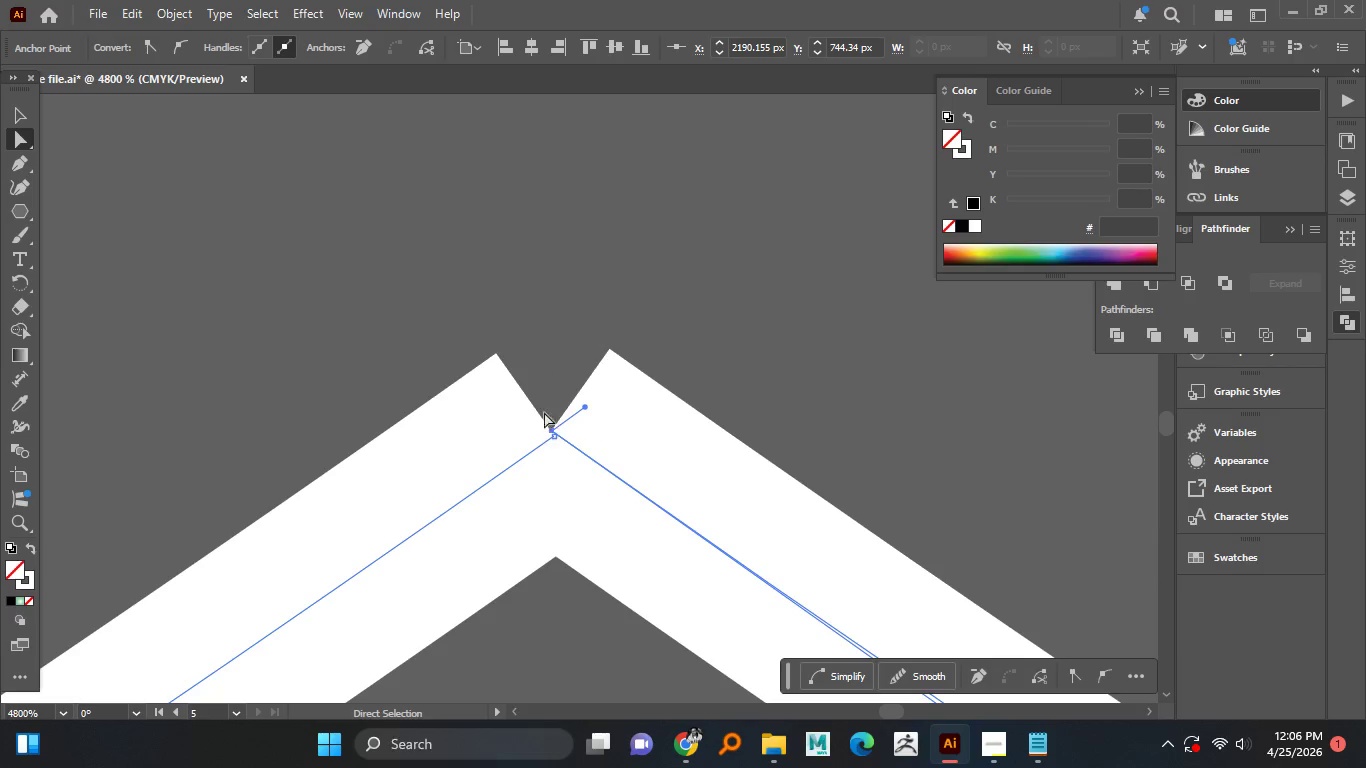 
left_click_drag(start_coordinate=[543, 407], to_coordinate=[550, 445])
 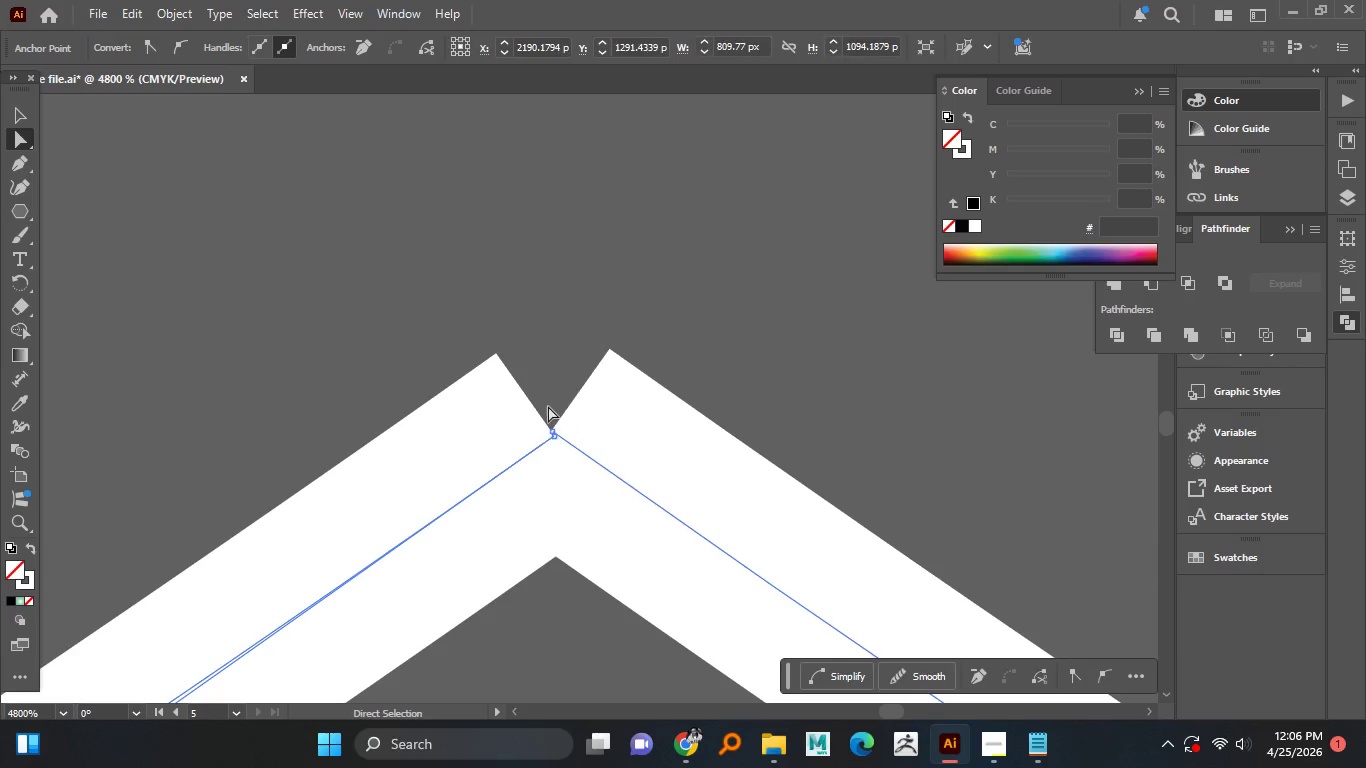 
left_click_drag(start_coordinate=[548, 406], to_coordinate=[563, 450])
 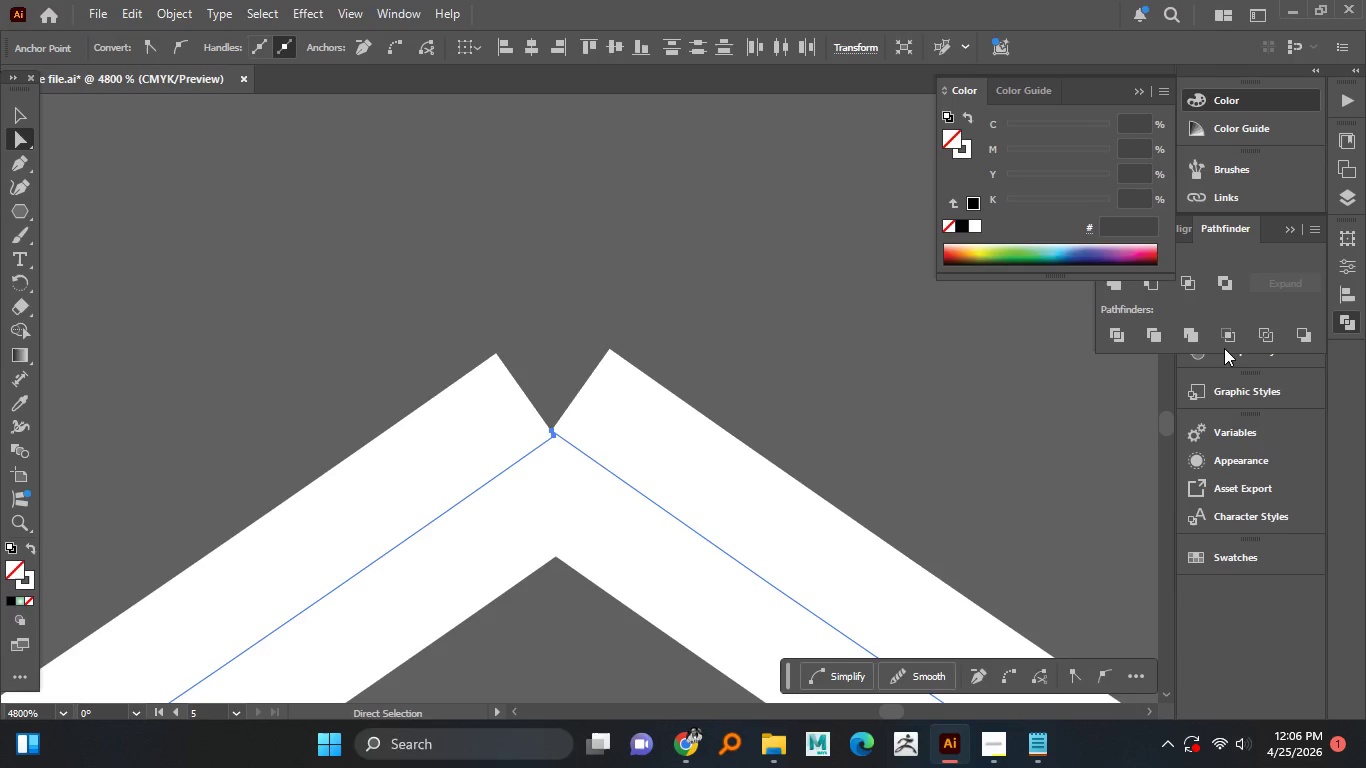 
left_click([1190, 344])
 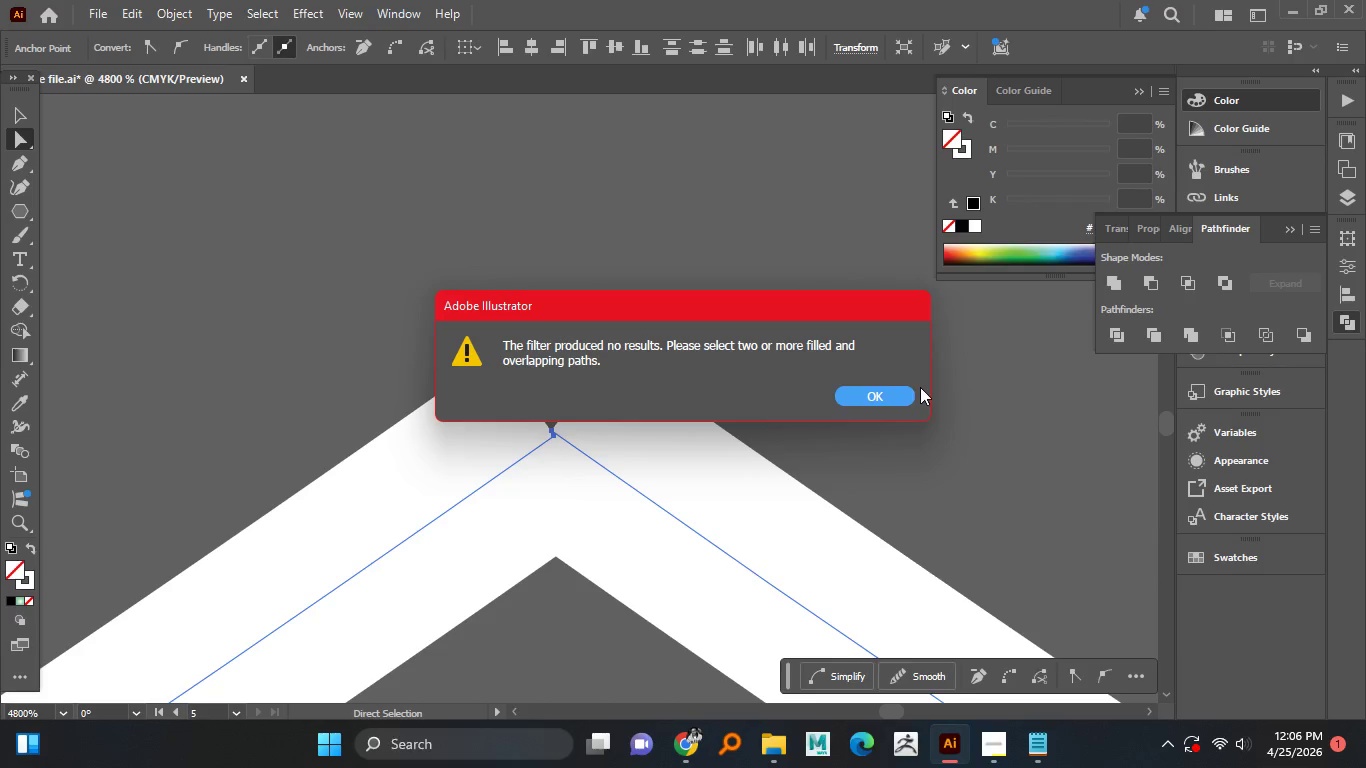 
left_click([894, 395])
 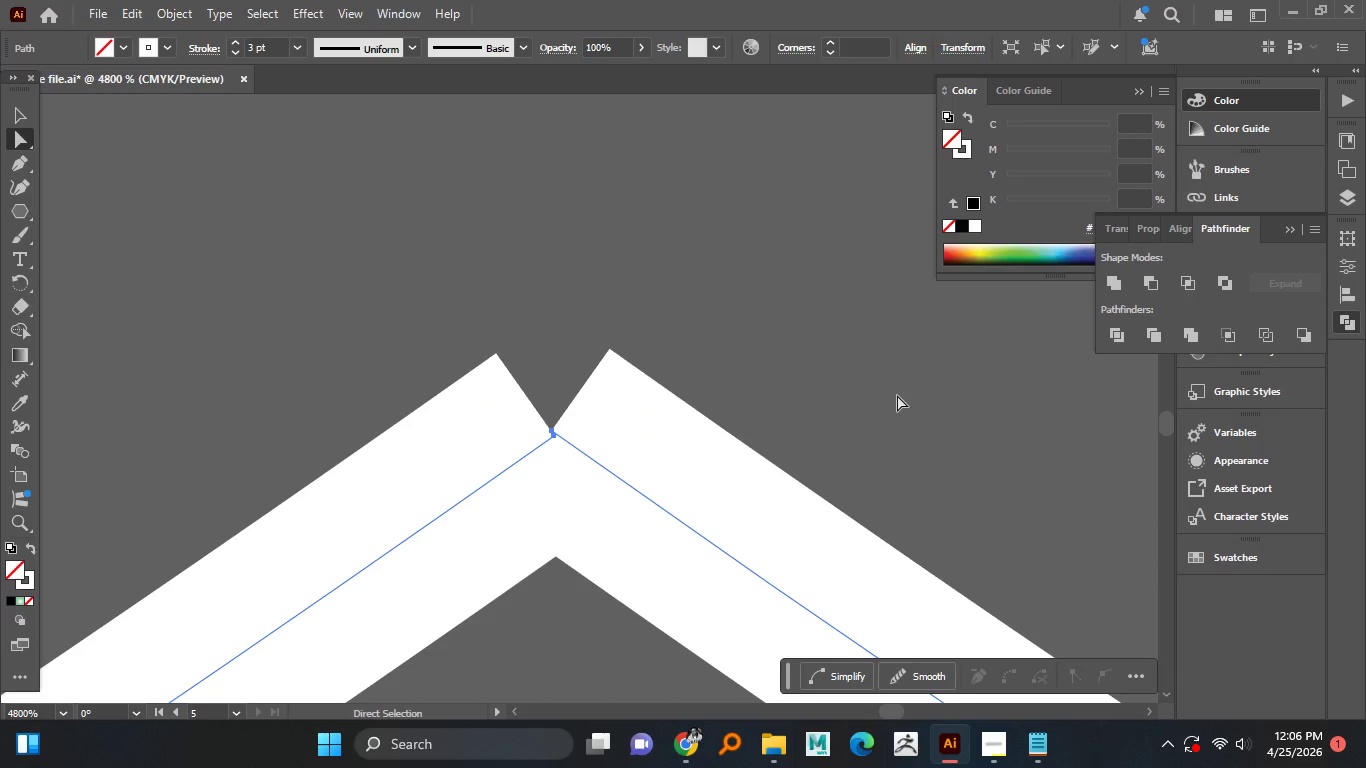 
hold_key(key=AltLeft, duration=1.51)
scroll: coordinate [792, 403], scroll_direction: down, amount: 7.0
 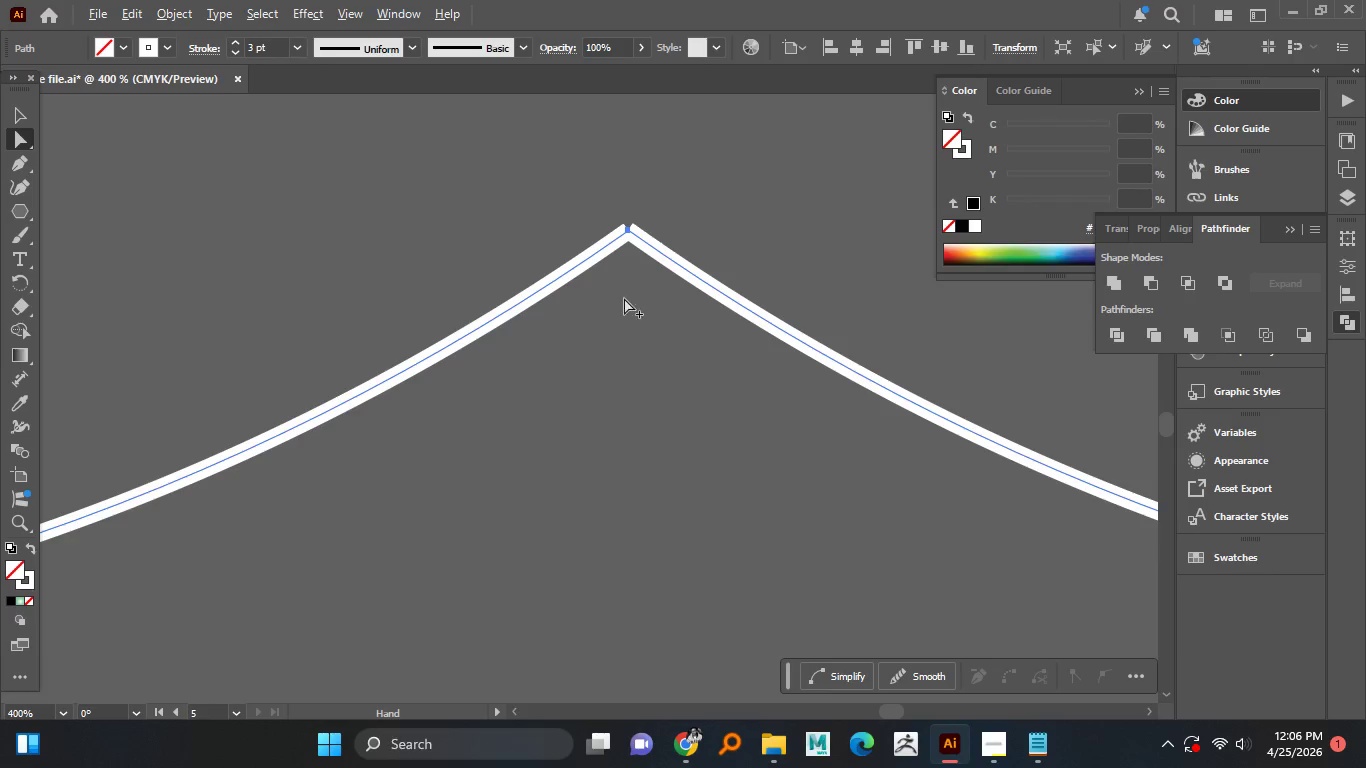 
hold_key(key=AltLeft, duration=1.5)
hold_key(key=AltLeft, duration=1.33)
scroll: coordinate [592, 209], scroll_direction: up, amount: 6.0
 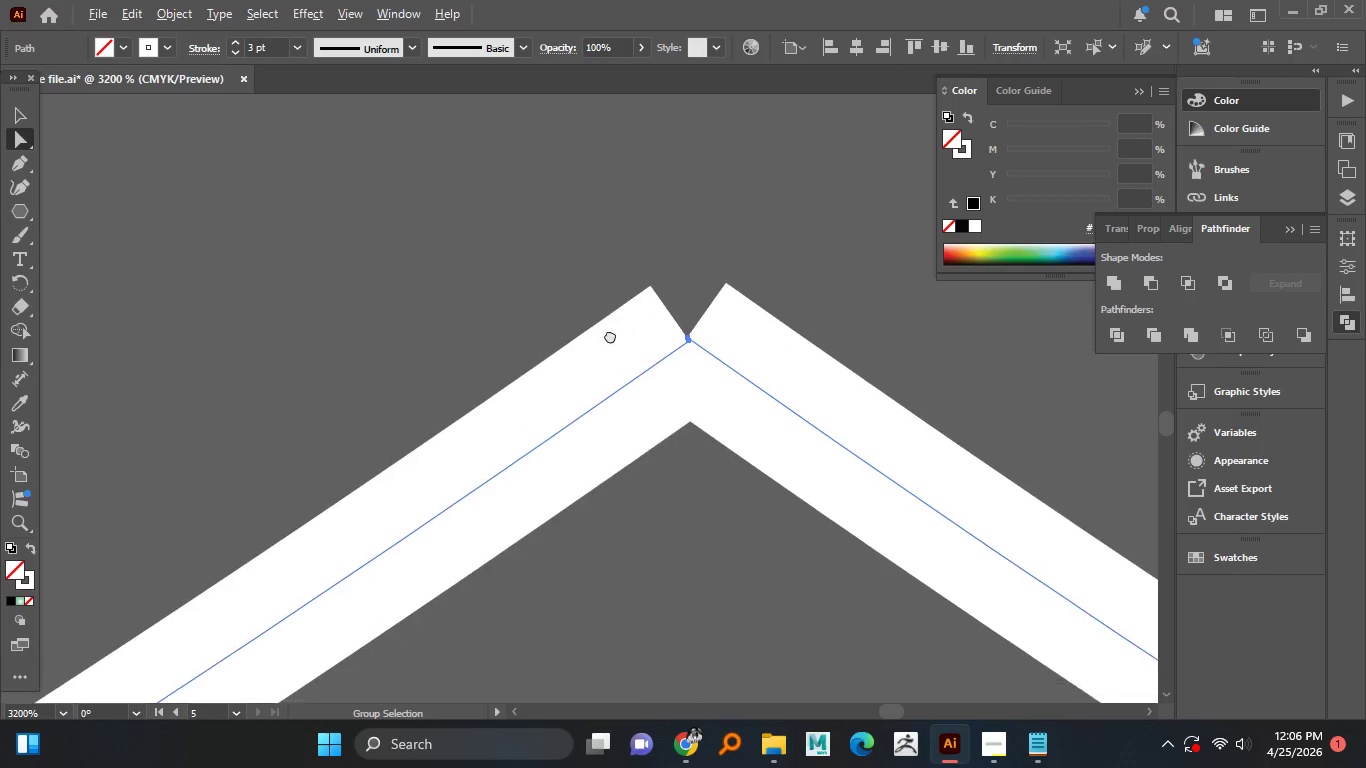 
left_click_drag(start_coordinate=[617, 303], to_coordinate=[730, 534])
 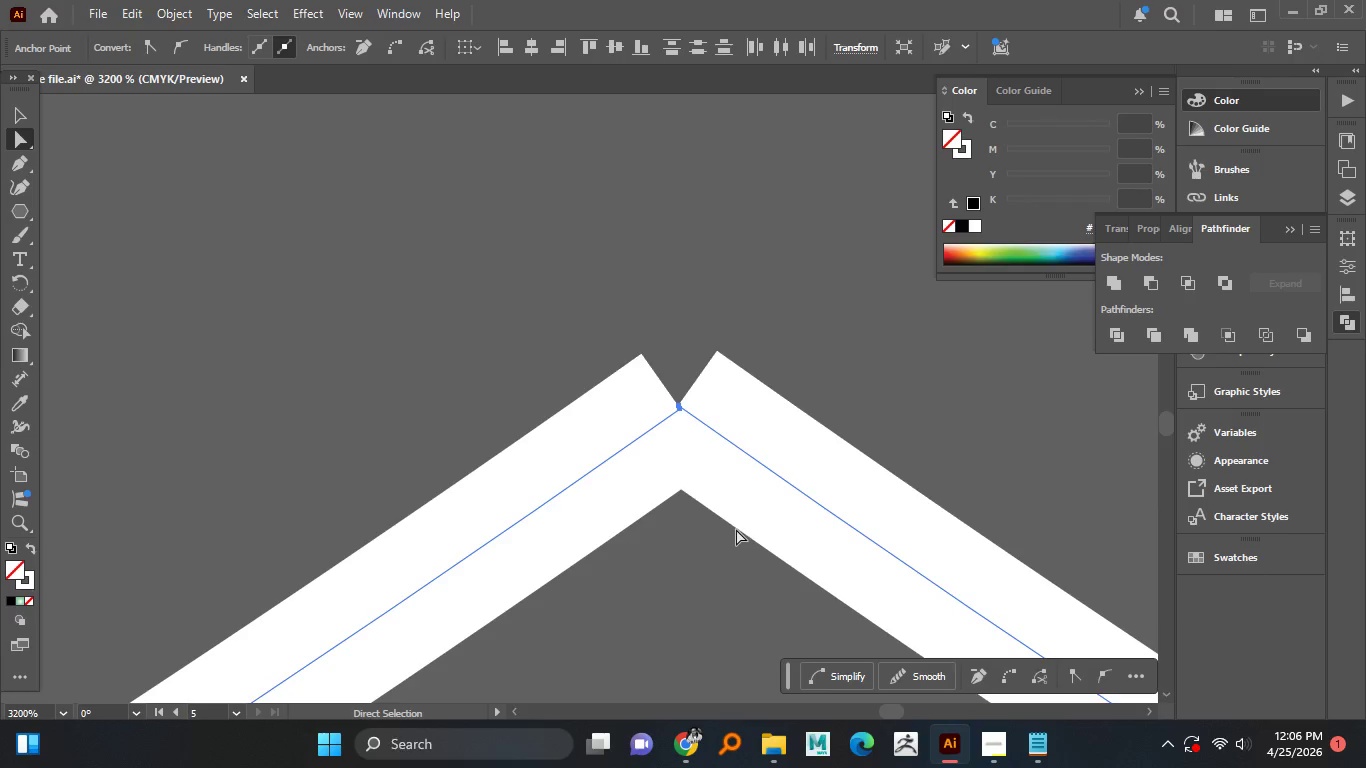 
hold_key(key=AltLeft, duration=1.5)
 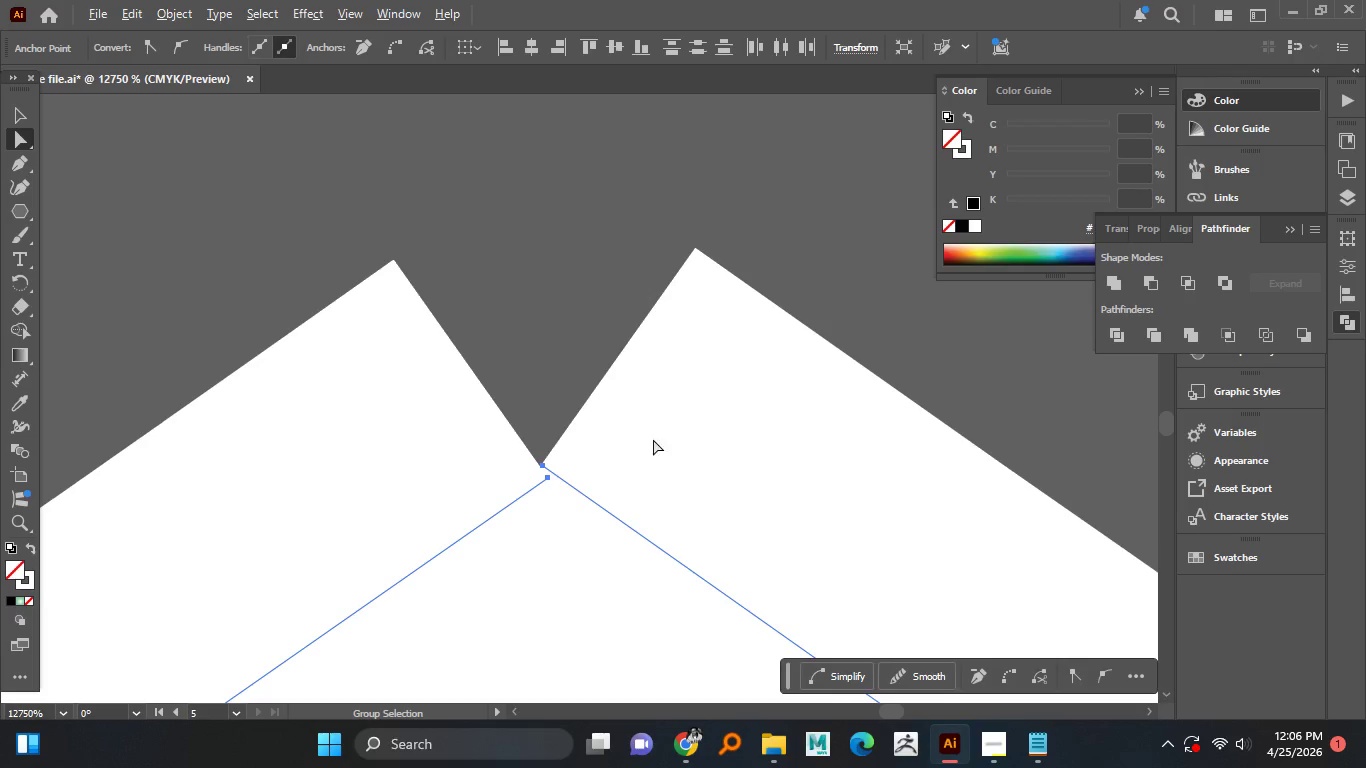 
hold_key(key=AltLeft, duration=0.55)
 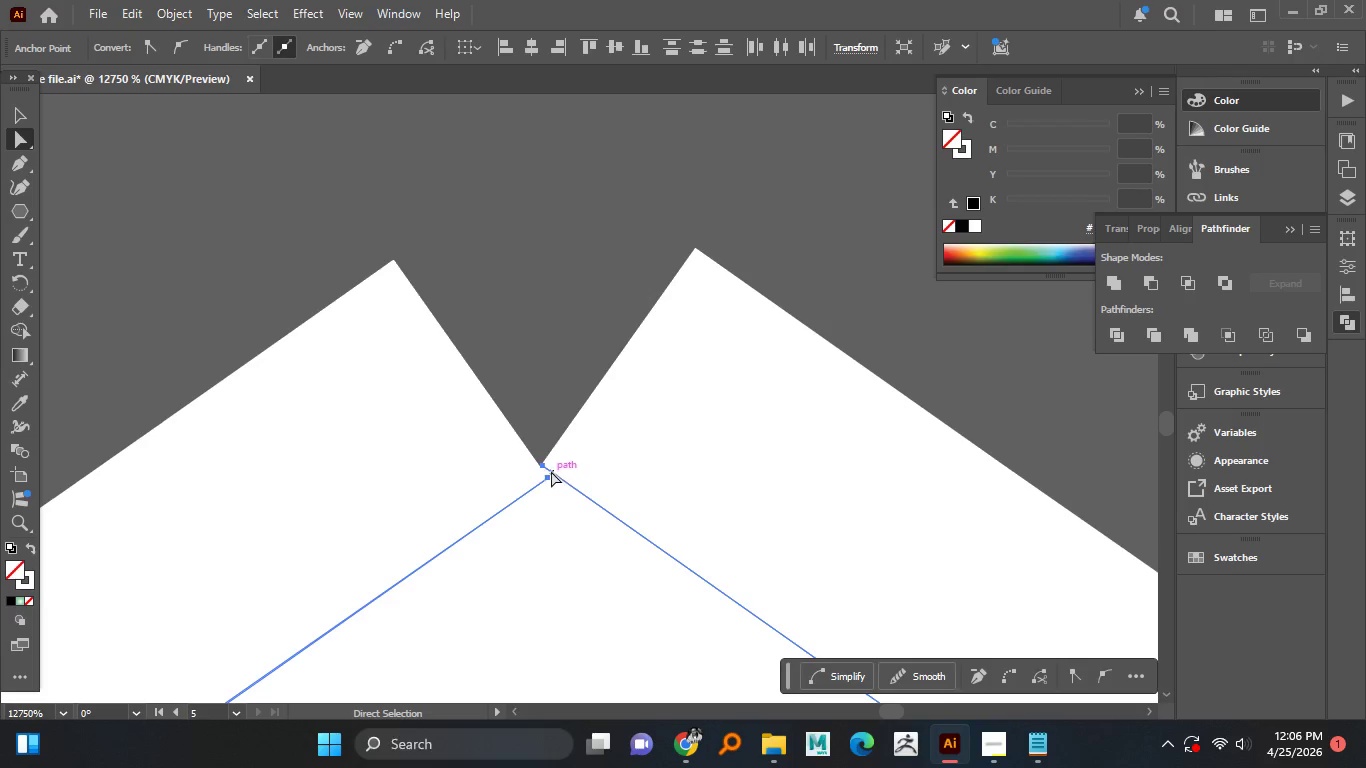 
scroll: coordinate [642, 463], scroll_direction: up, amount: 4.0
 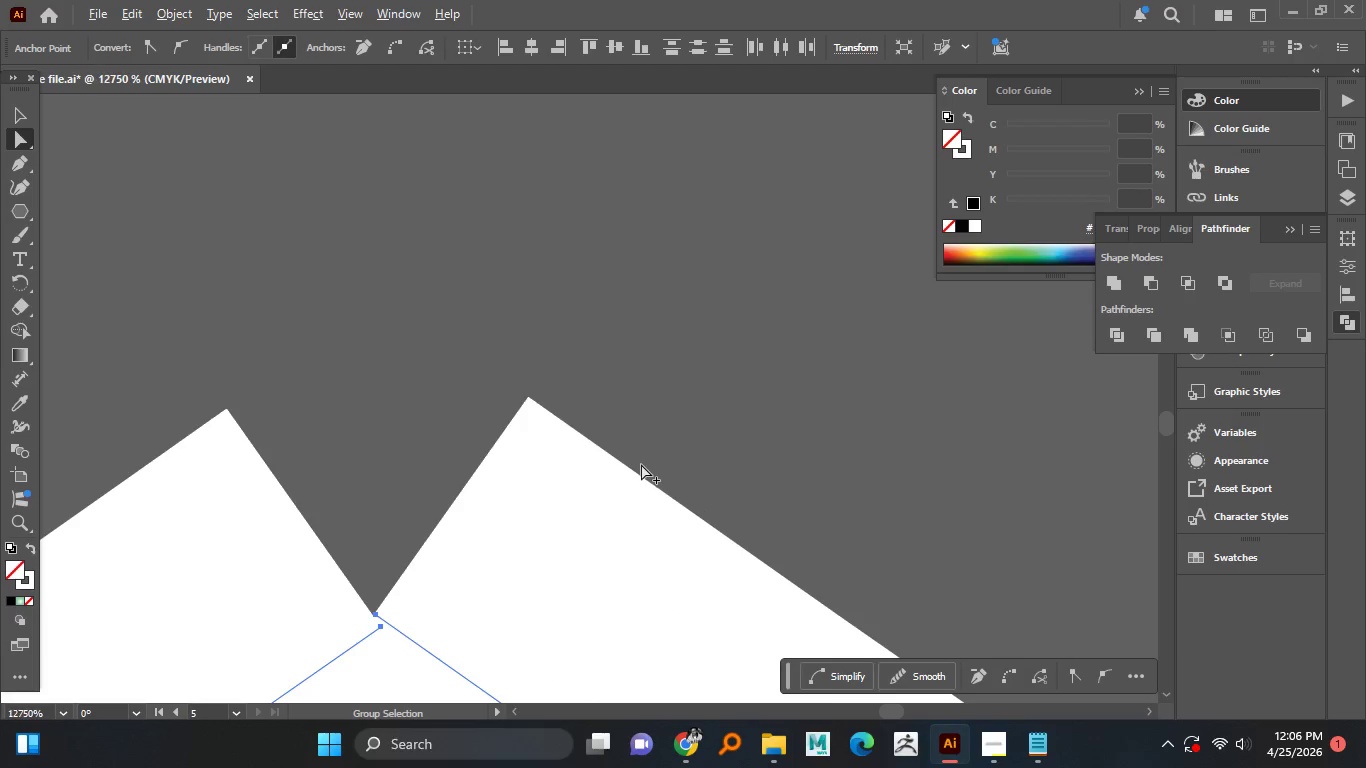 
left_click([539, 408])
 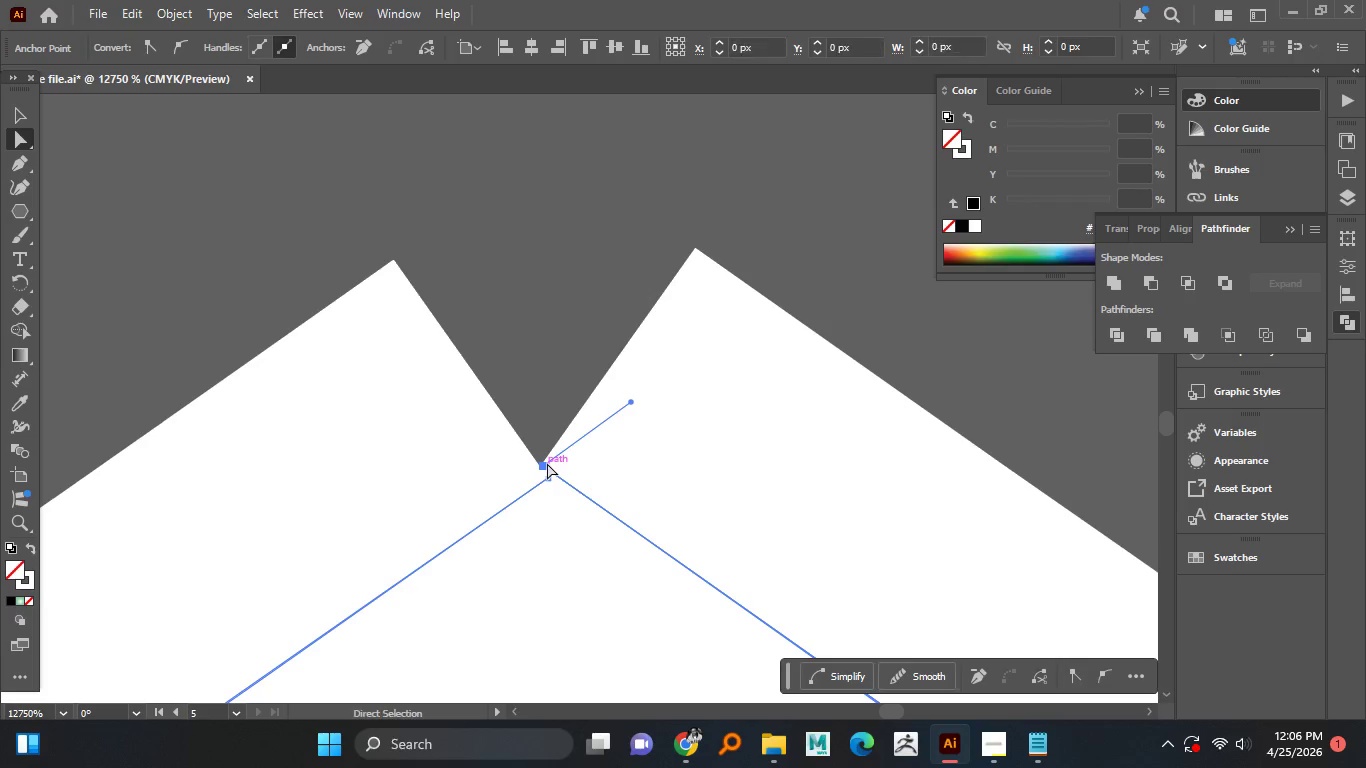 
left_click_drag(start_coordinate=[544, 463], to_coordinate=[546, 480])
 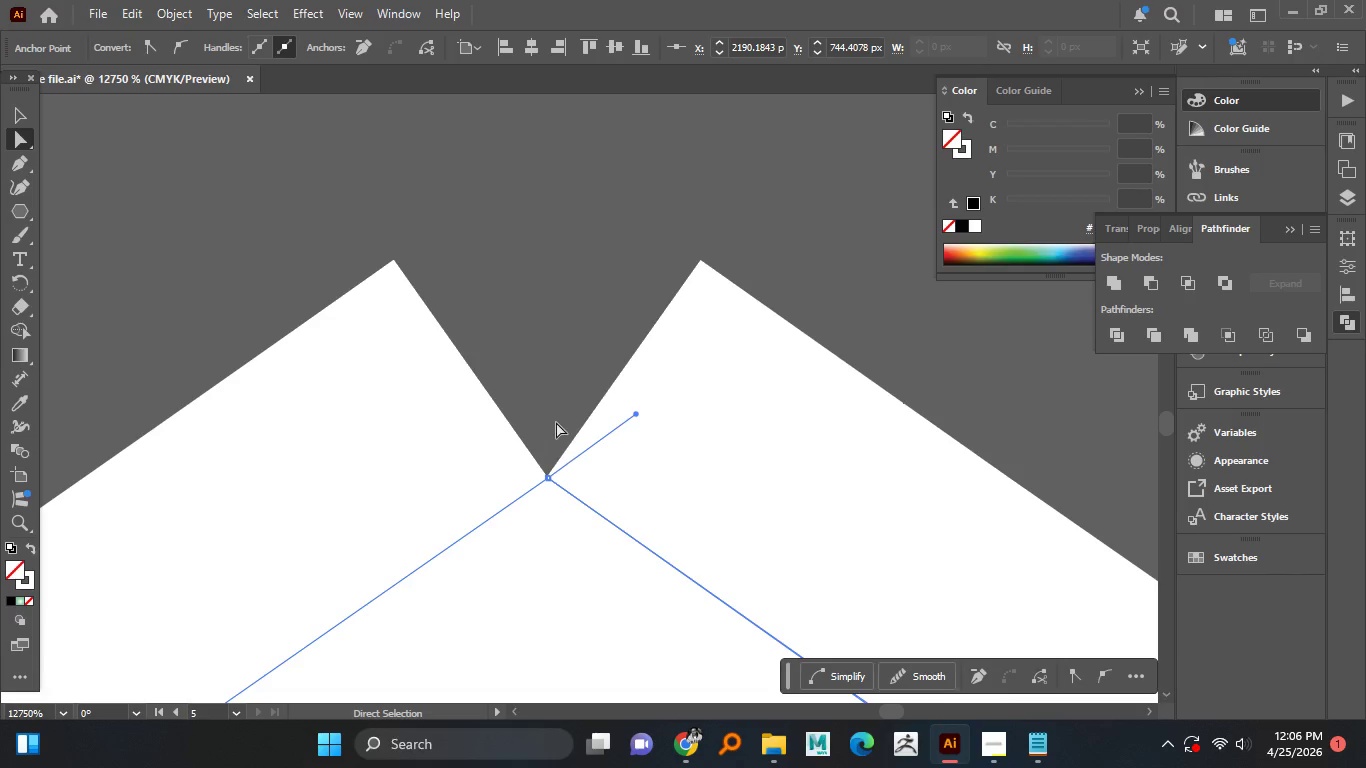 
hold_key(key=AltLeft, duration=1.52)
scroll: coordinate [557, 412], scroll_direction: down, amount: 4.0
 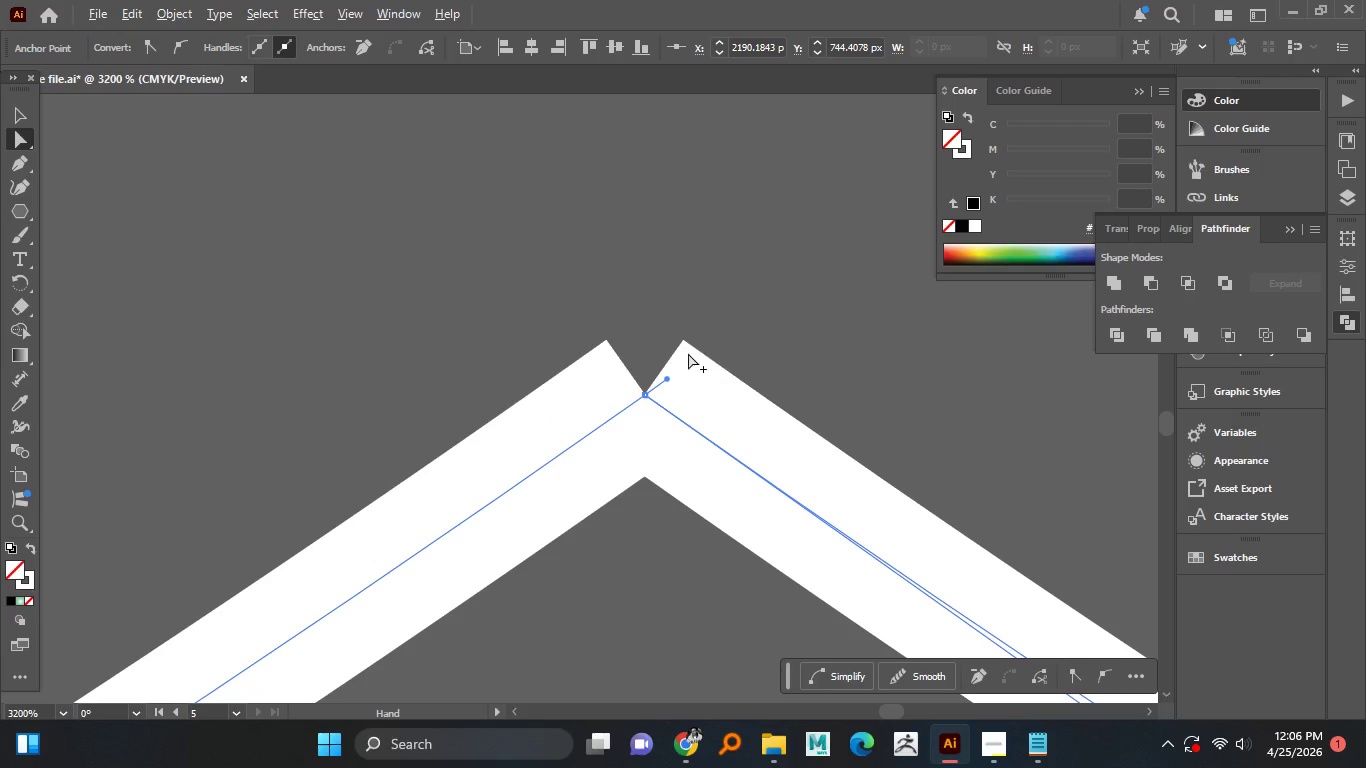 
hold_key(key=AltLeft, duration=0.62)
scroll: coordinate [669, 352], scroll_direction: up, amount: 2.0
 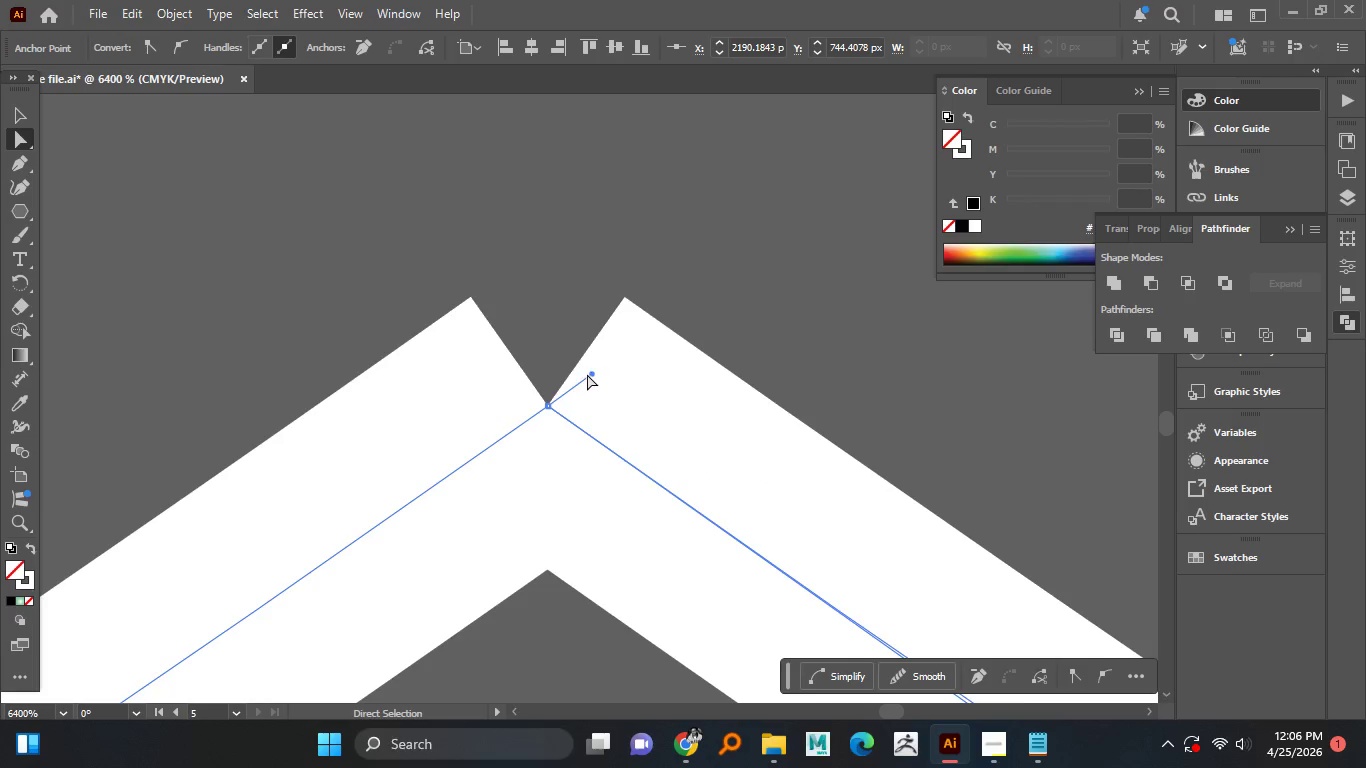 
left_click_drag(start_coordinate=[588, 371], to_coordinate=[548, 359])
 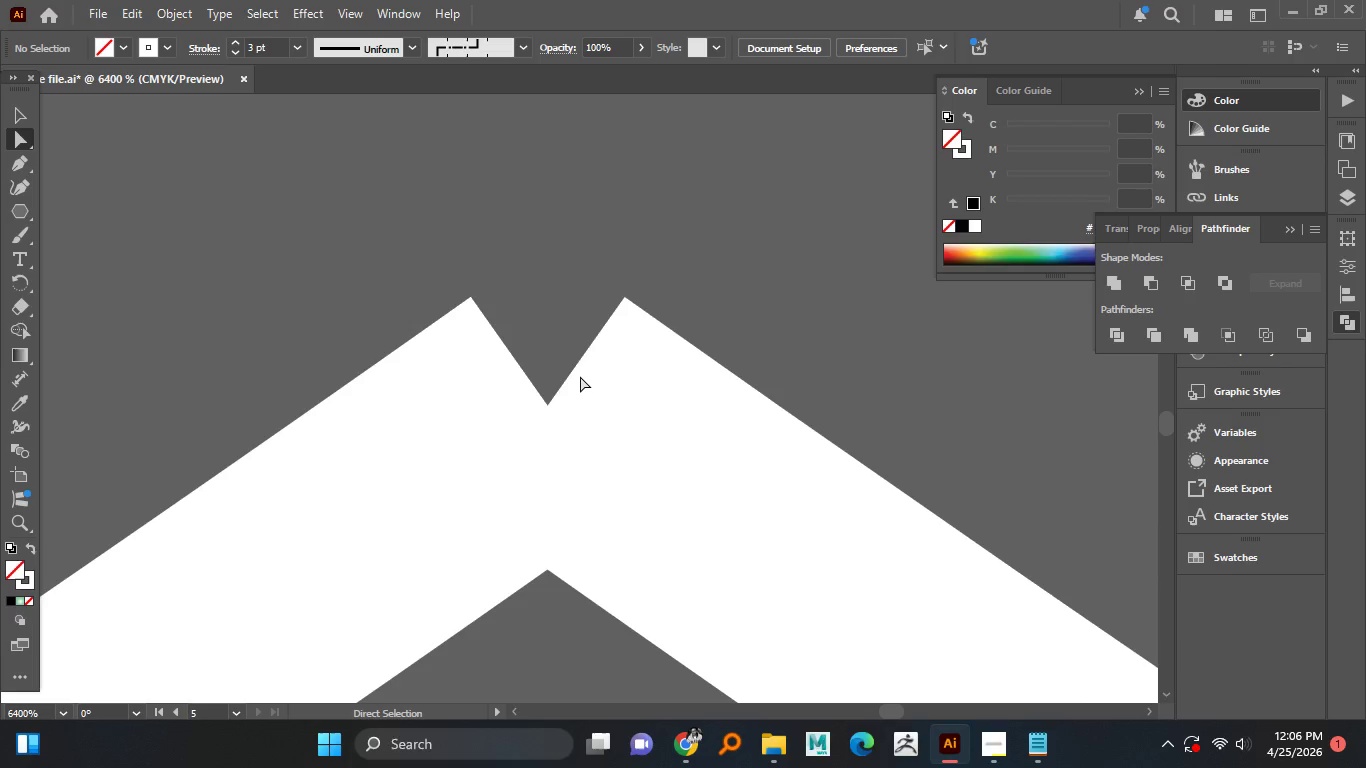 
left_click([577, 380])
 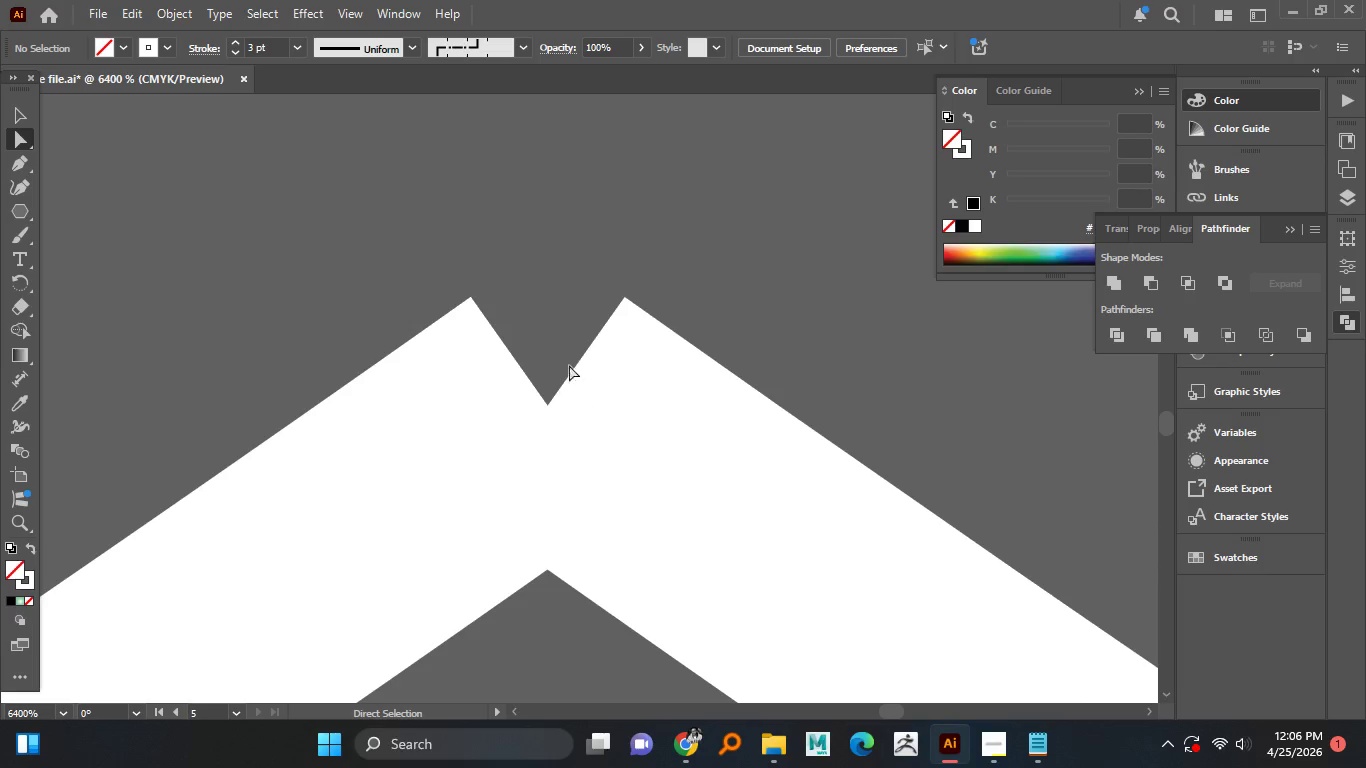 
left_click_drag(start_coordinate=[564, 364], to_coordinate=[557, 364])
 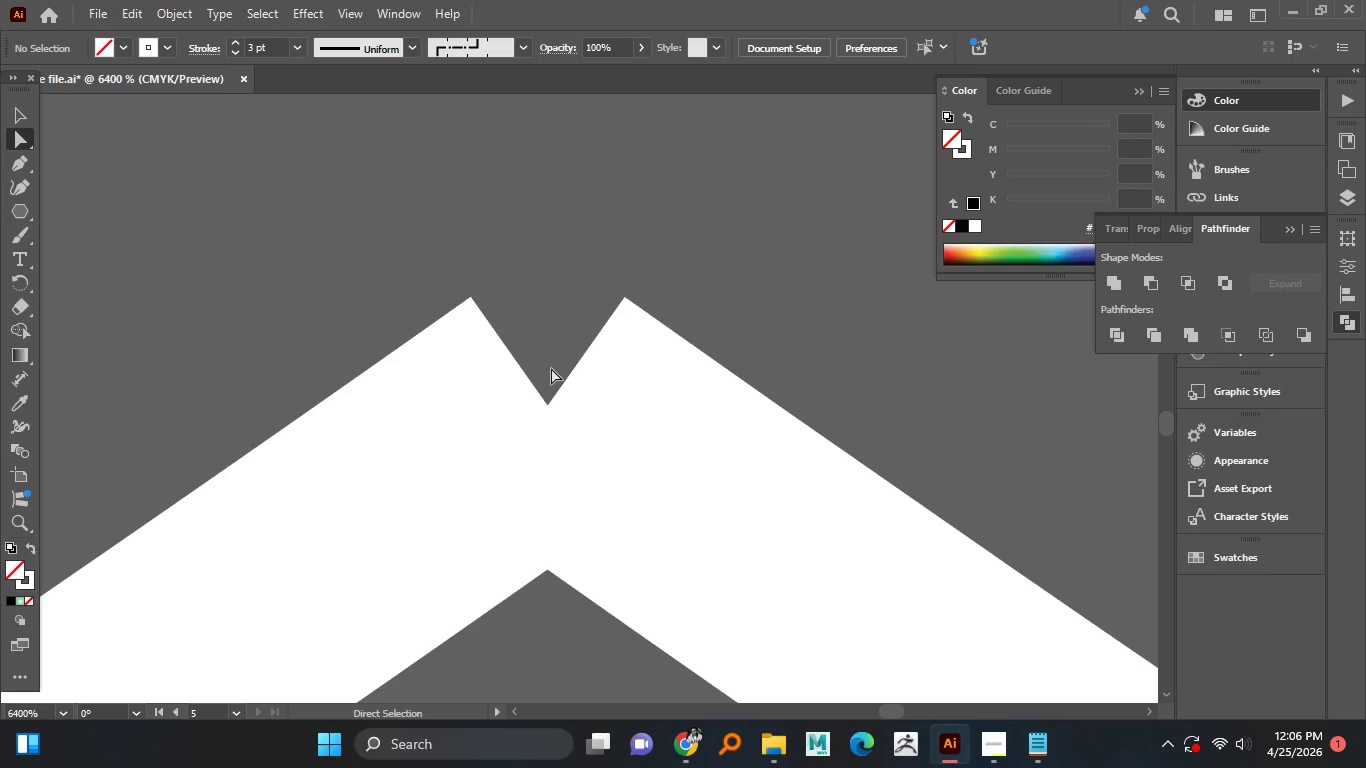 
left_click_drag(start_coordinate=[551, 368], to_coordinate=[581, 512])
 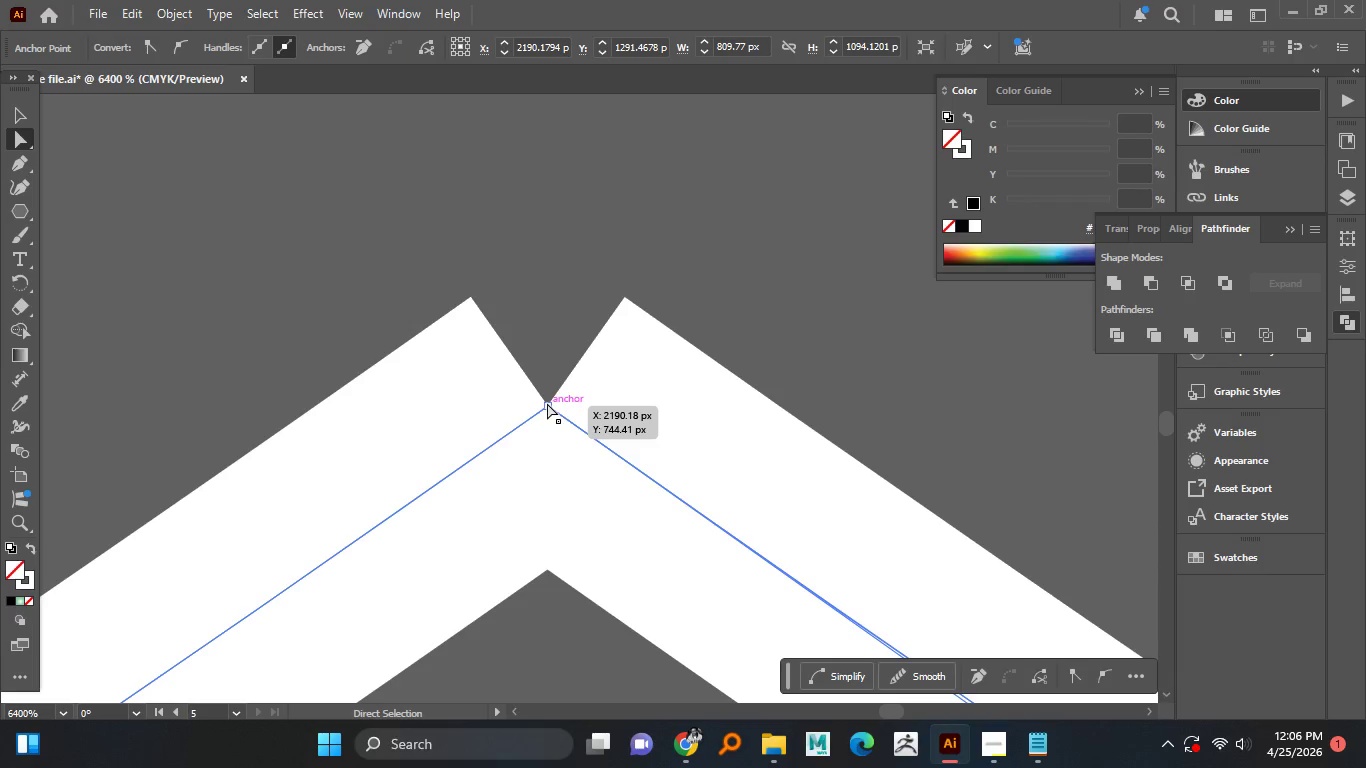 
left_click([547, 403])
 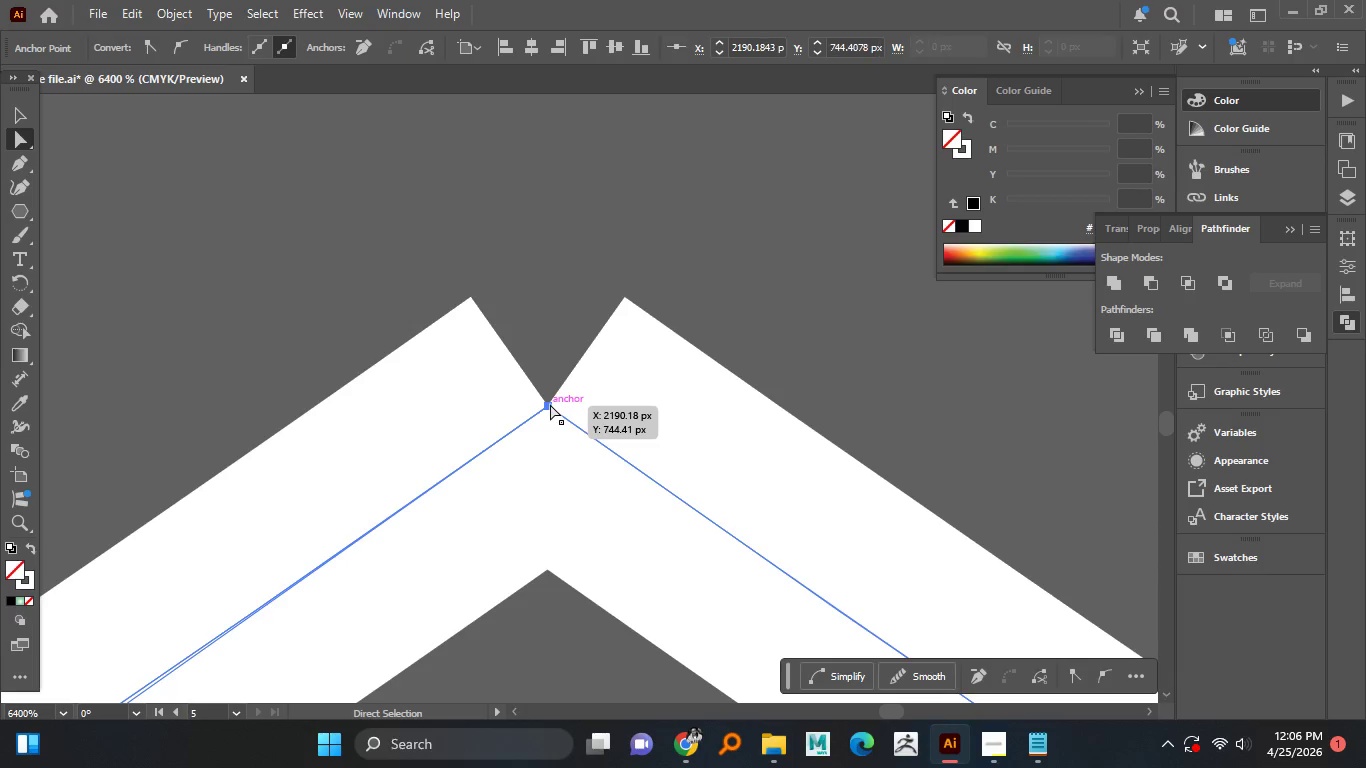 
left_click([550, 404])
 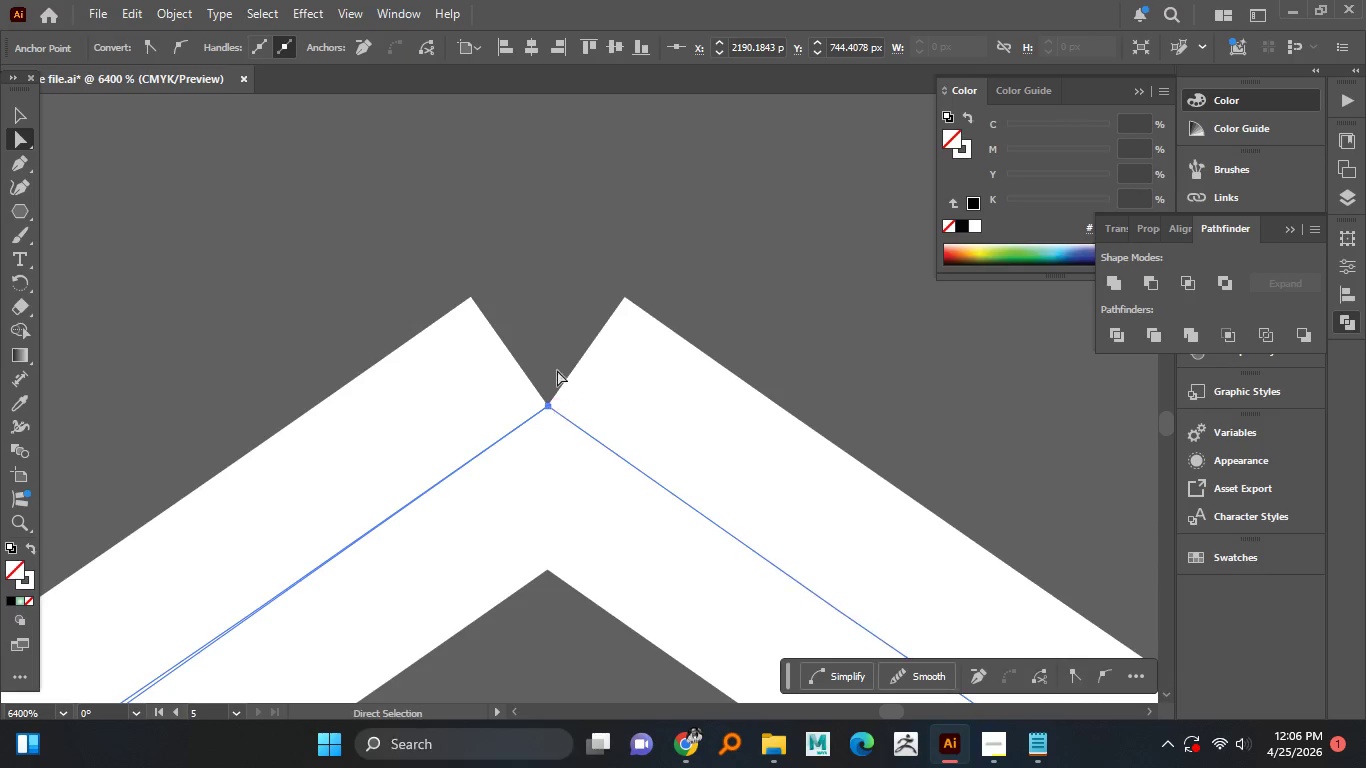 
double_click([557, 366])
 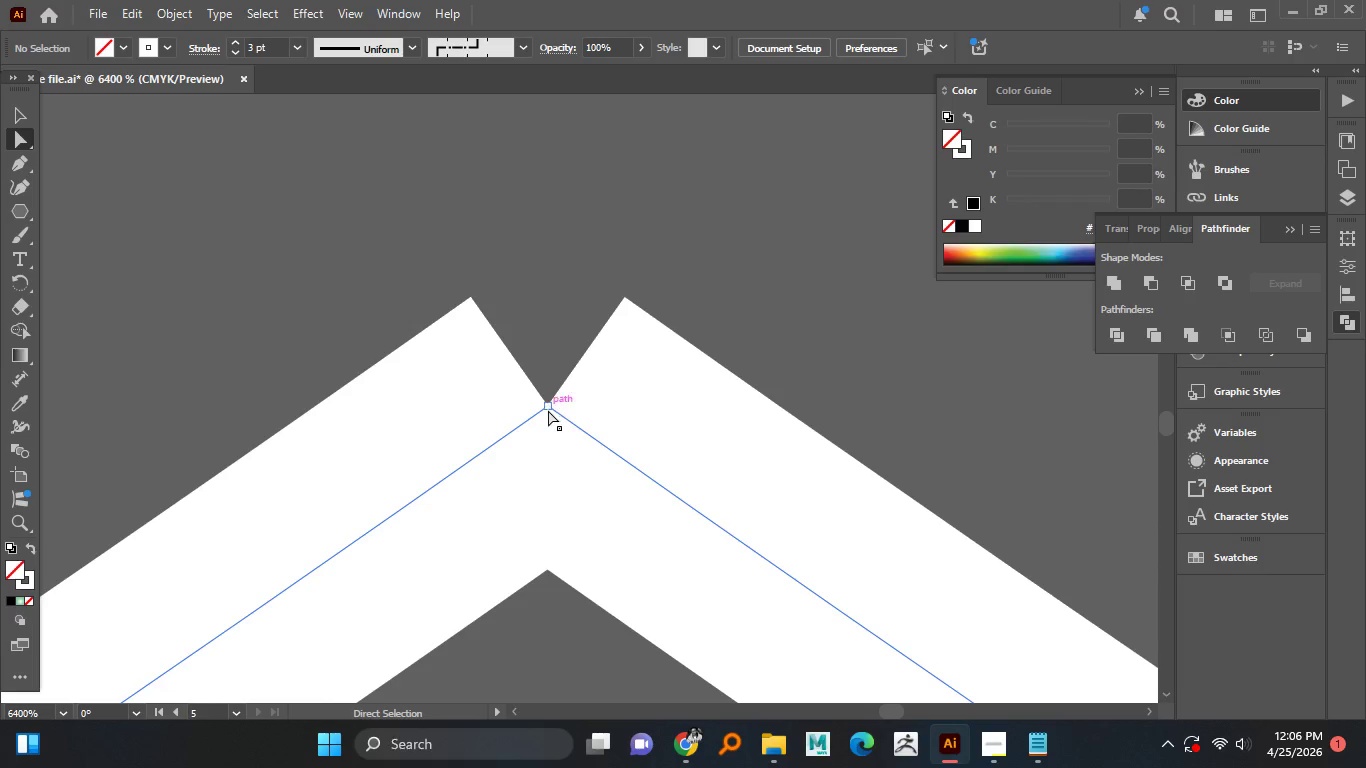 
left_click([548, 410])
 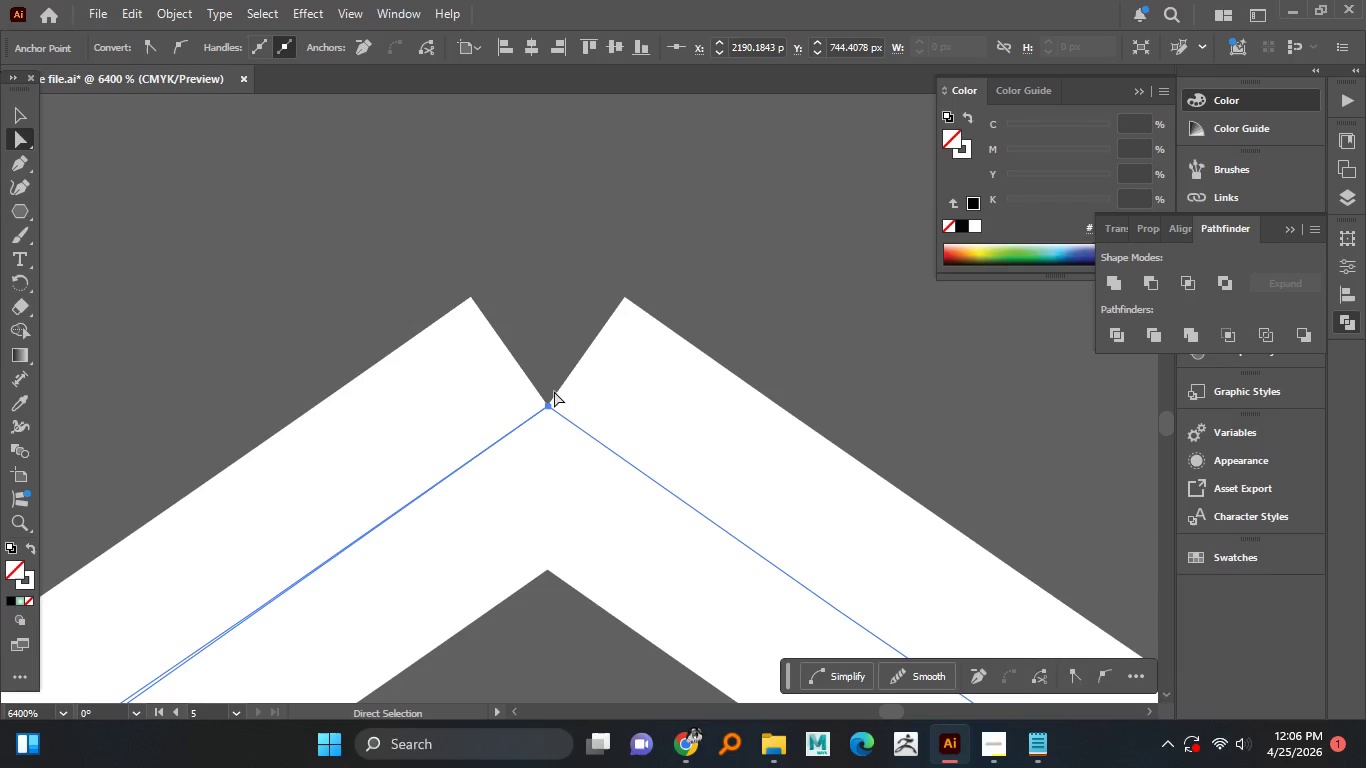 
hold_key(key=AltLeft, duration=1.51)
hold_key(key=AltLeft, duration=0.48)
scroll: coordinate [542, 402], scroll_direction: down, amount: 4.0
 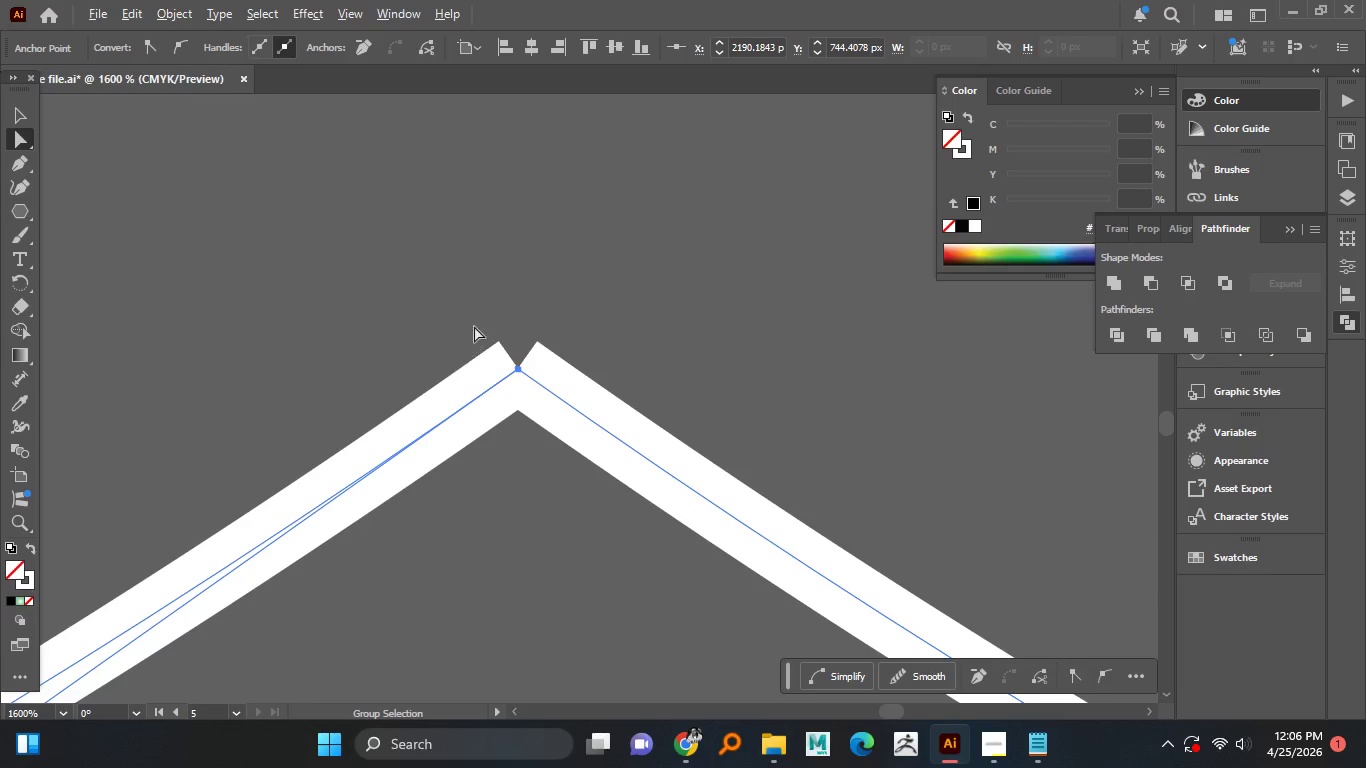 
left_click_drag(start_coordinate=[481, 325], to_coordinate=[551, 426])
 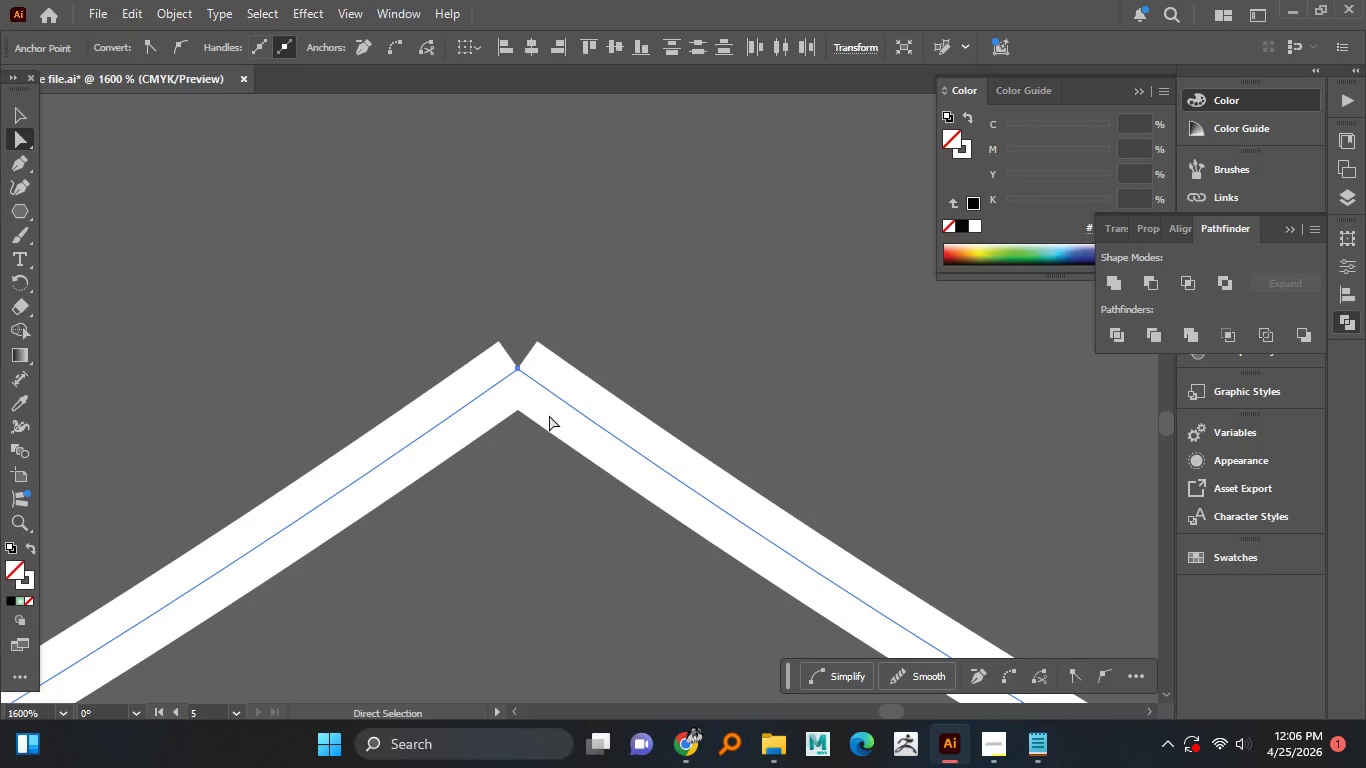 
hold_key(key=AltLeft, duration=1.52)
 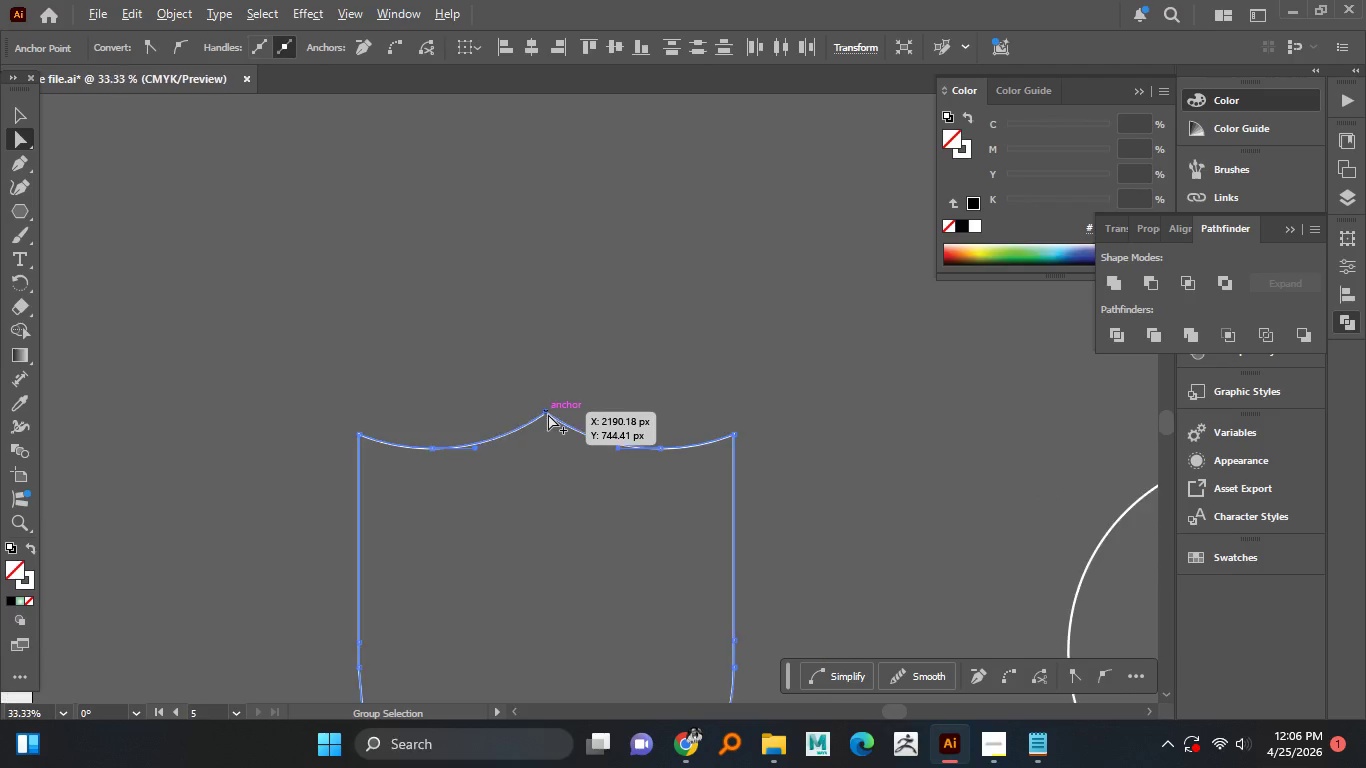 
hold_key(key=AltLeft, duration=1.5)
 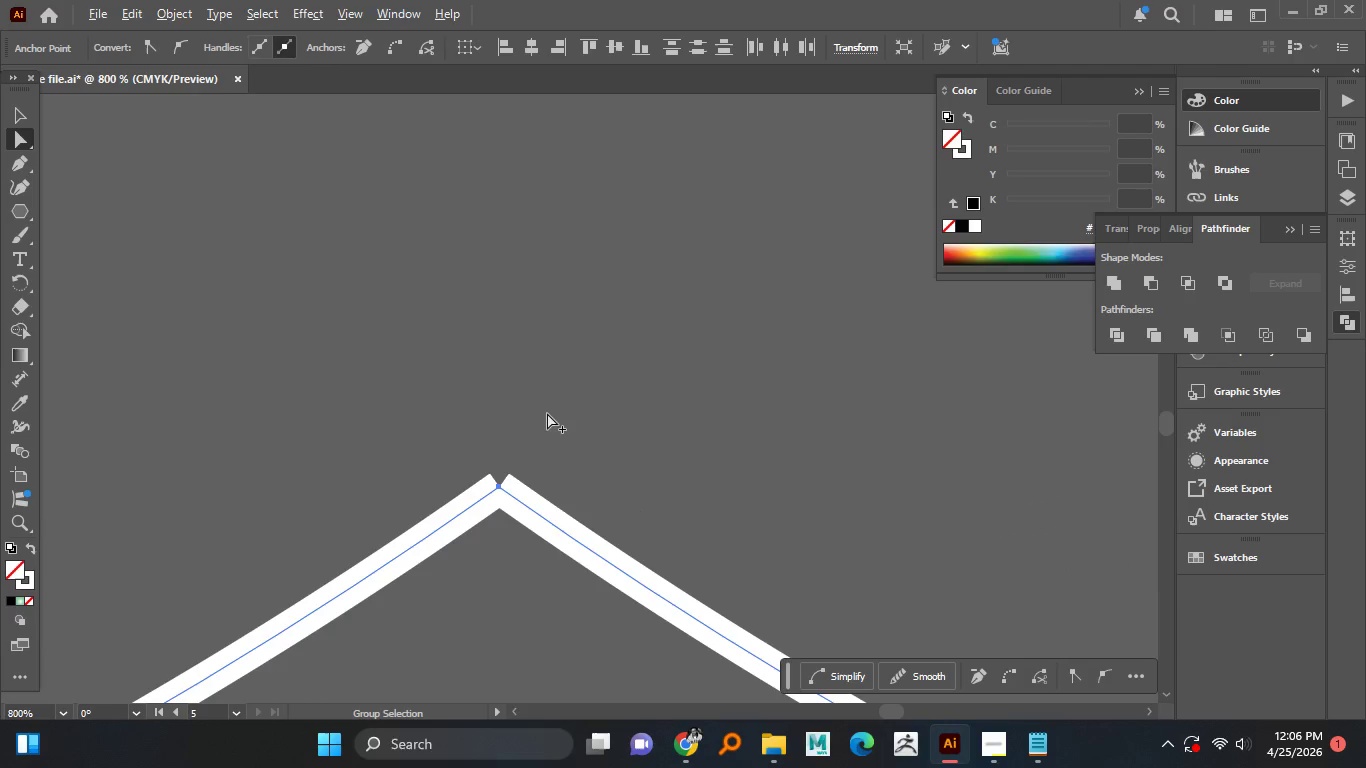 
scroll: coordinate [548, 414], scroll_direction: down, amount: 8.0
 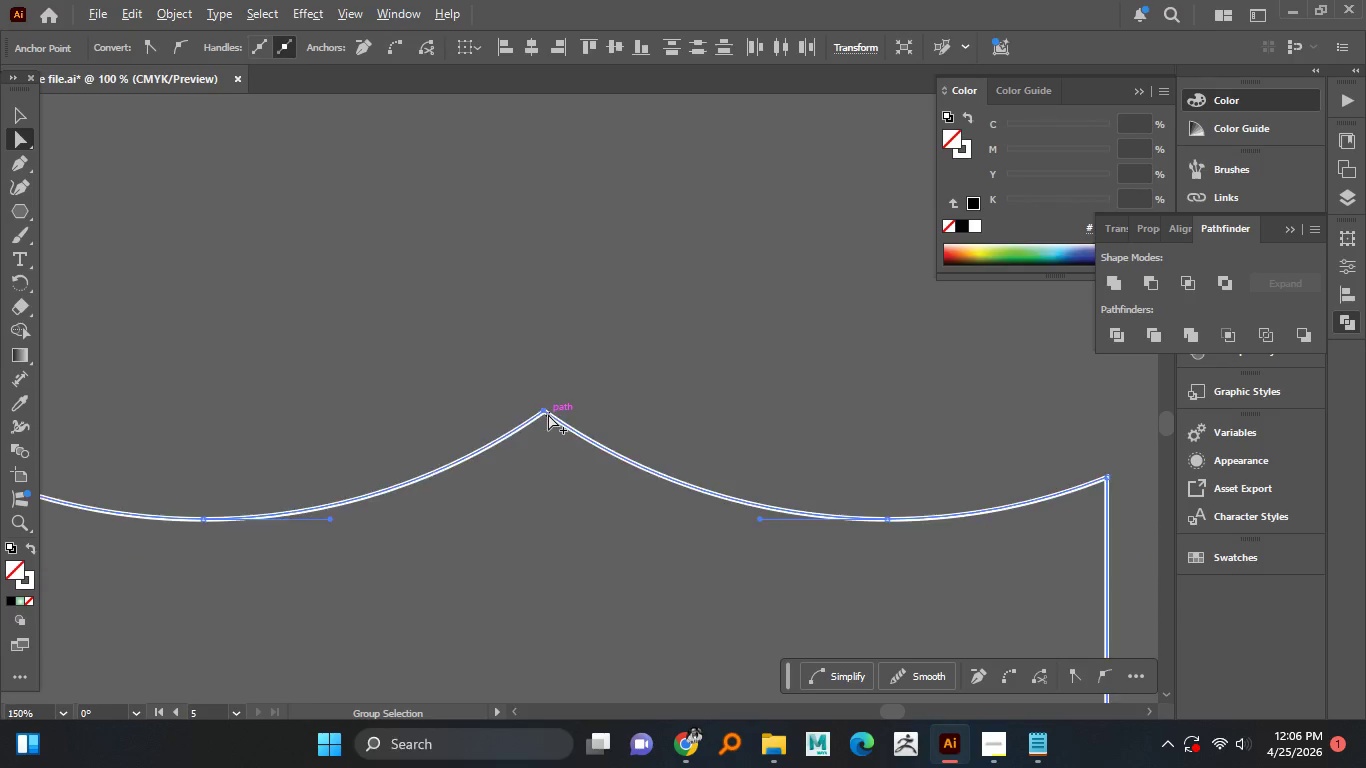 
hold_key(key=AltLeft, duration=1.5)